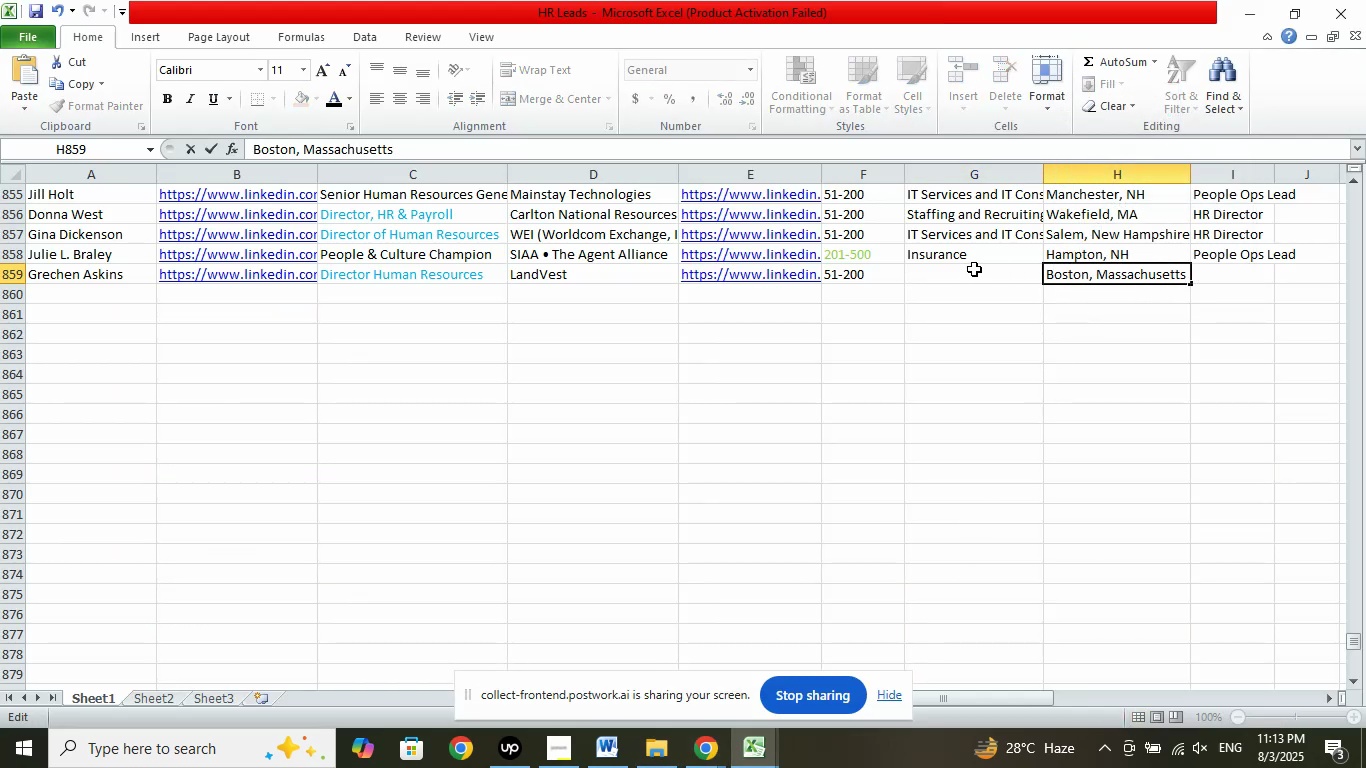 
left_click([974, 268])
 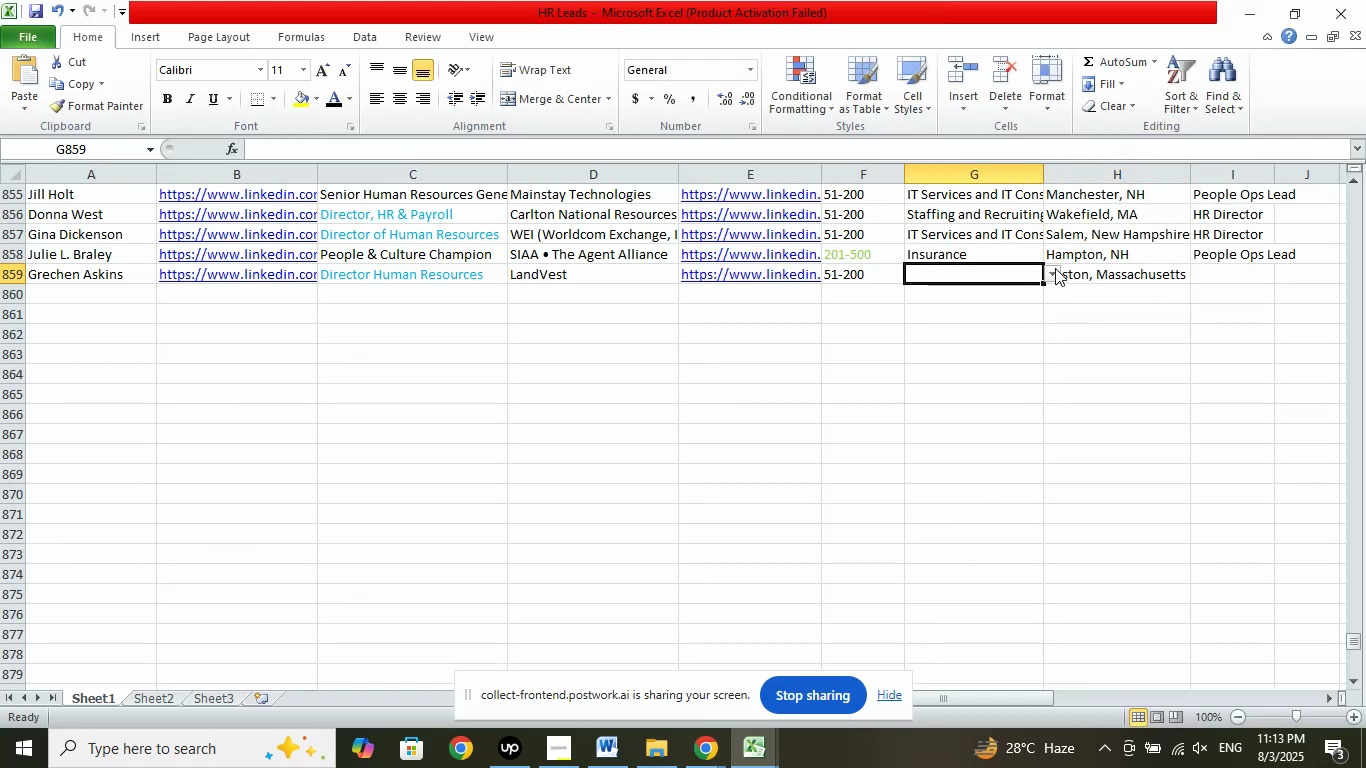 
left_click([1054, 278])
 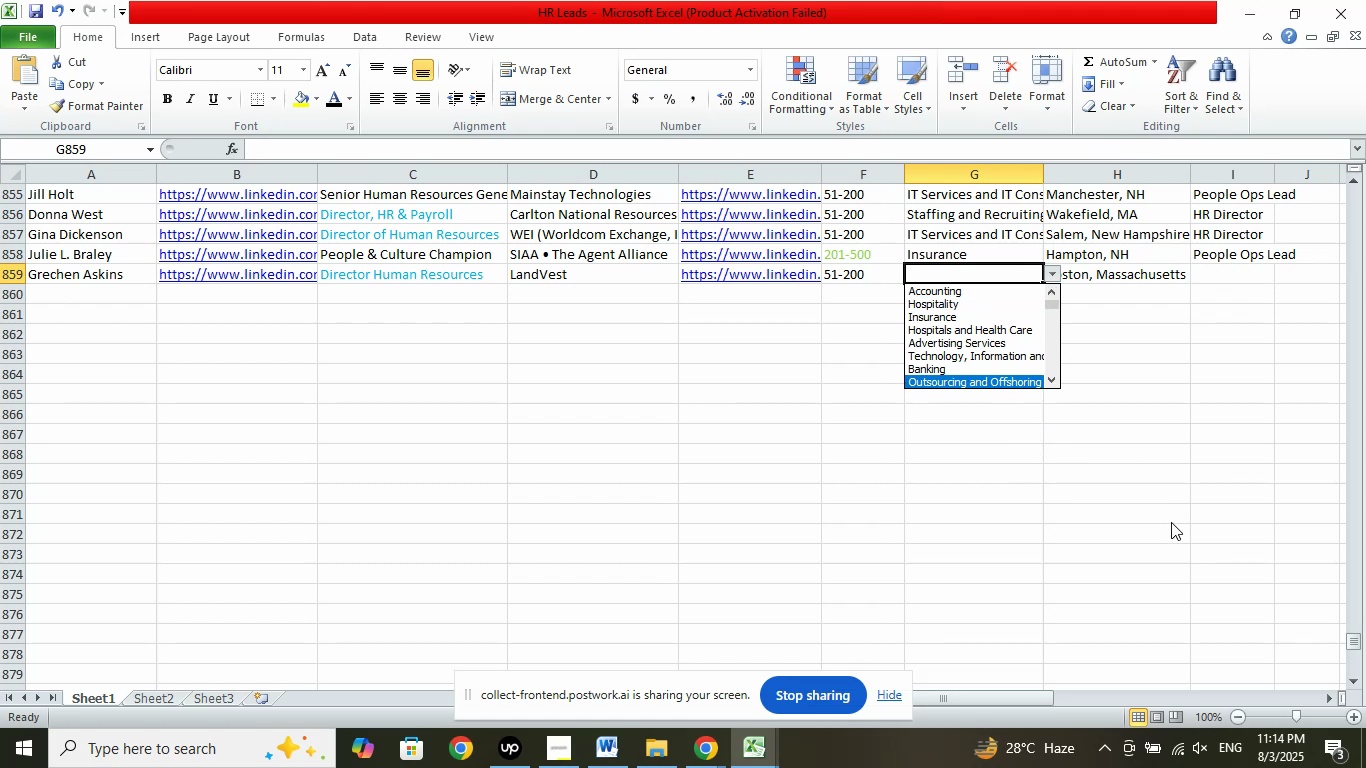 
wait(6.17)
 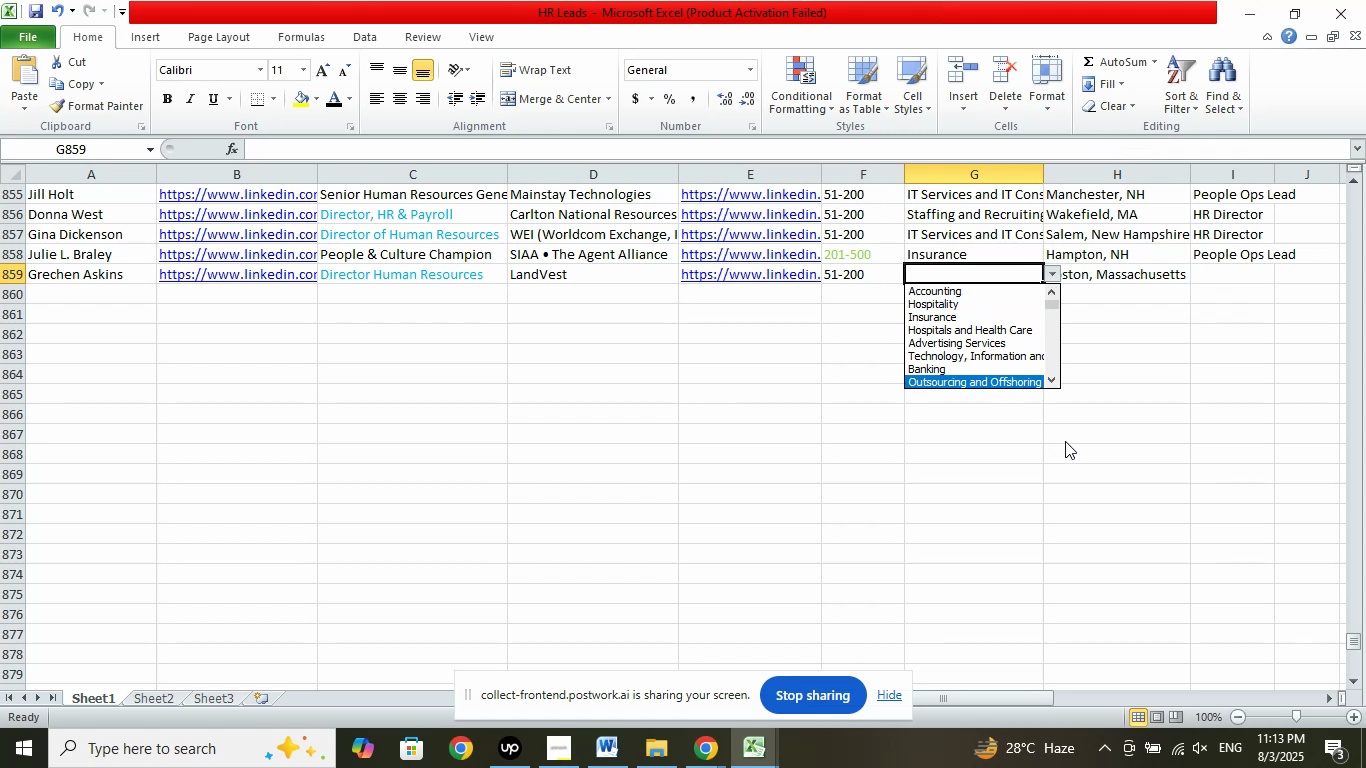 
key(ArrowDown)
 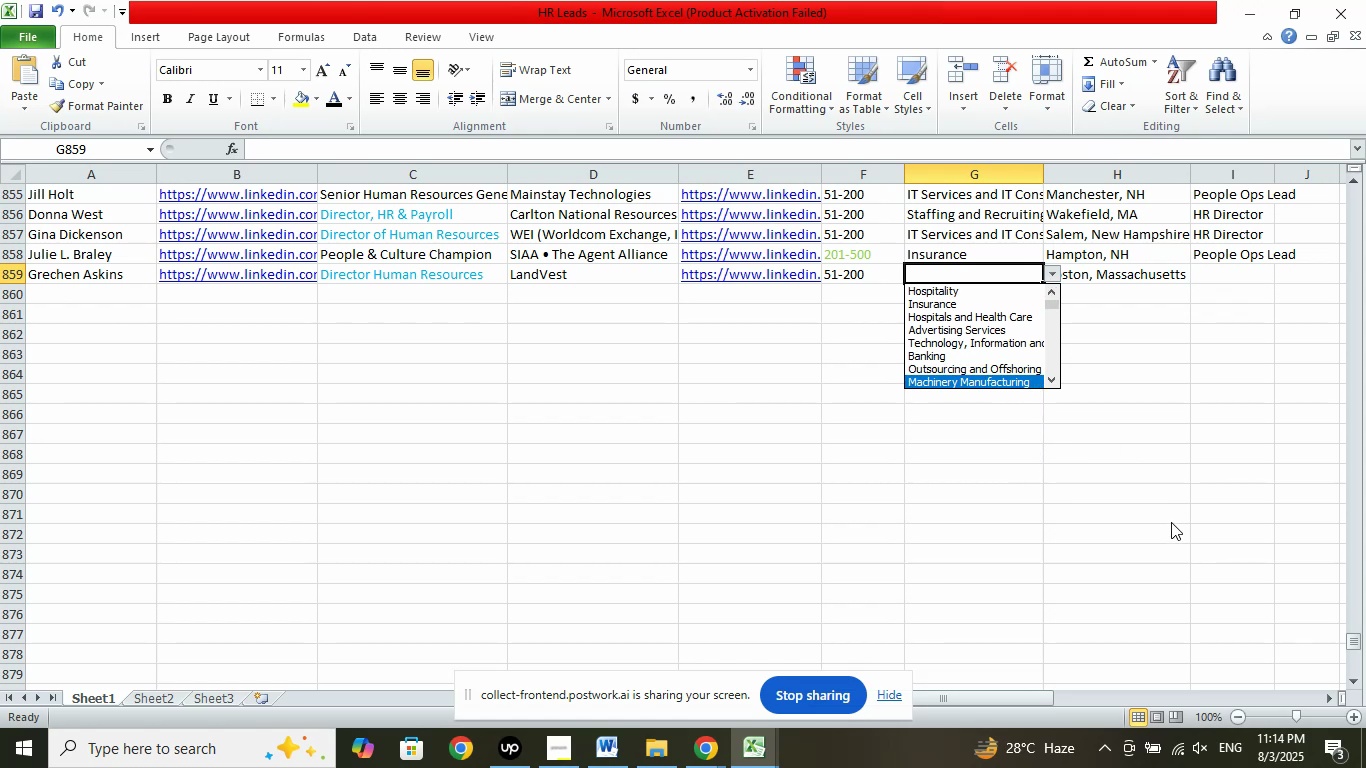 
key(ArrowDown)
 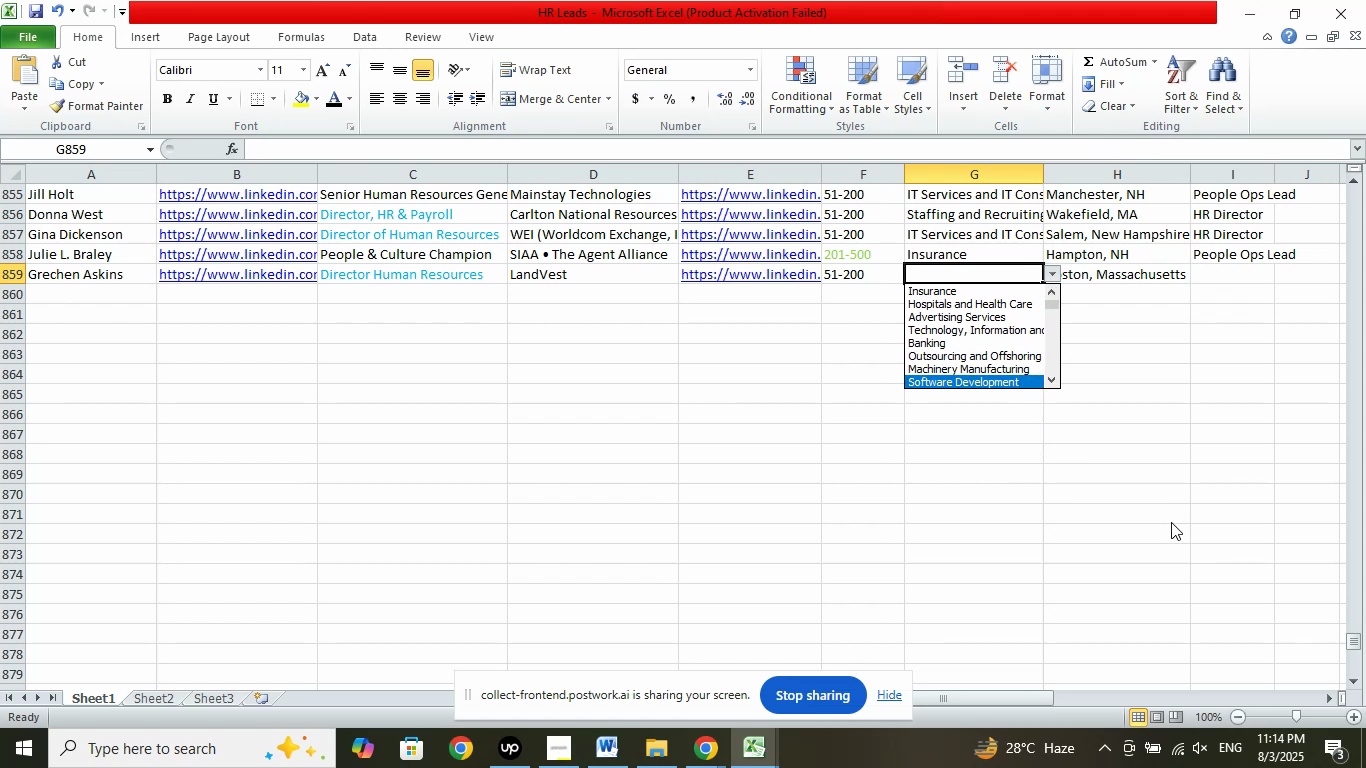 
key(ArrowDown)
 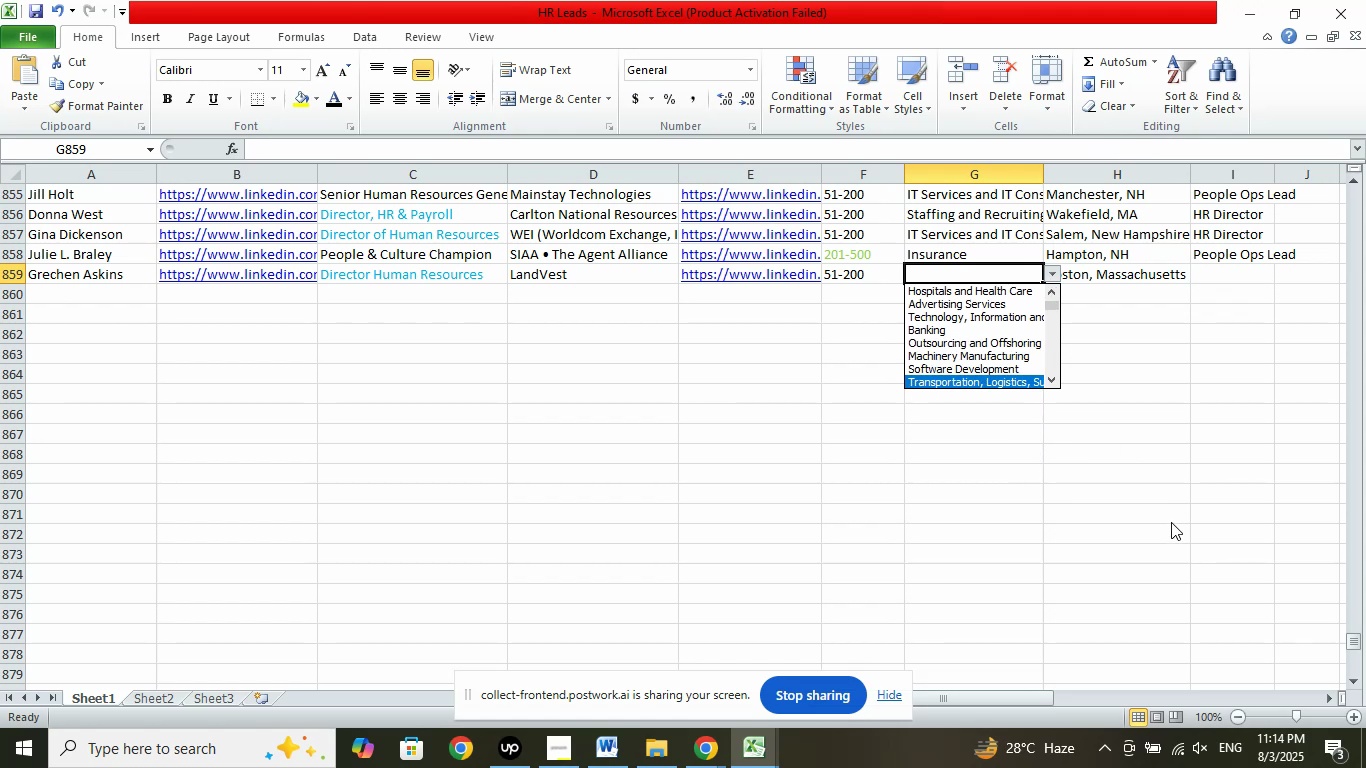 
key(ArrowDown)
 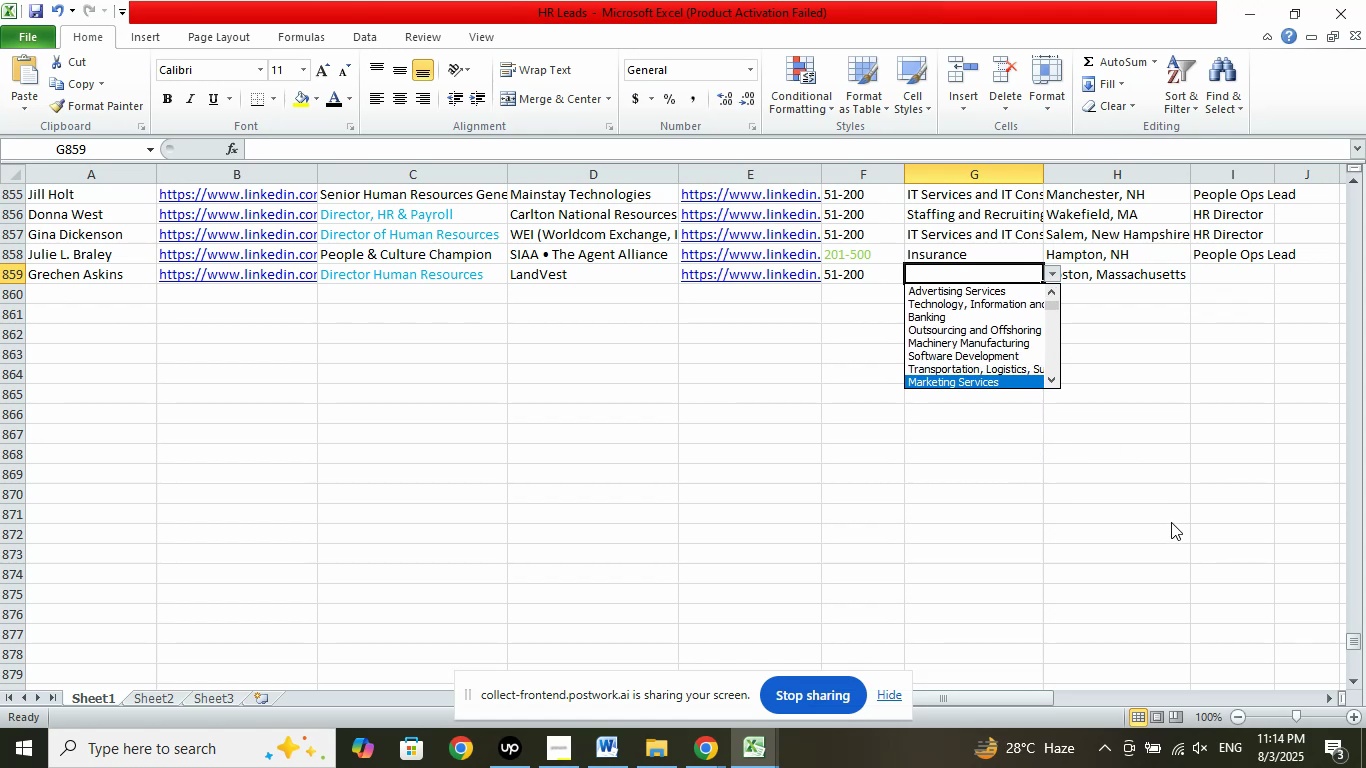 
key(ArrowDown)
 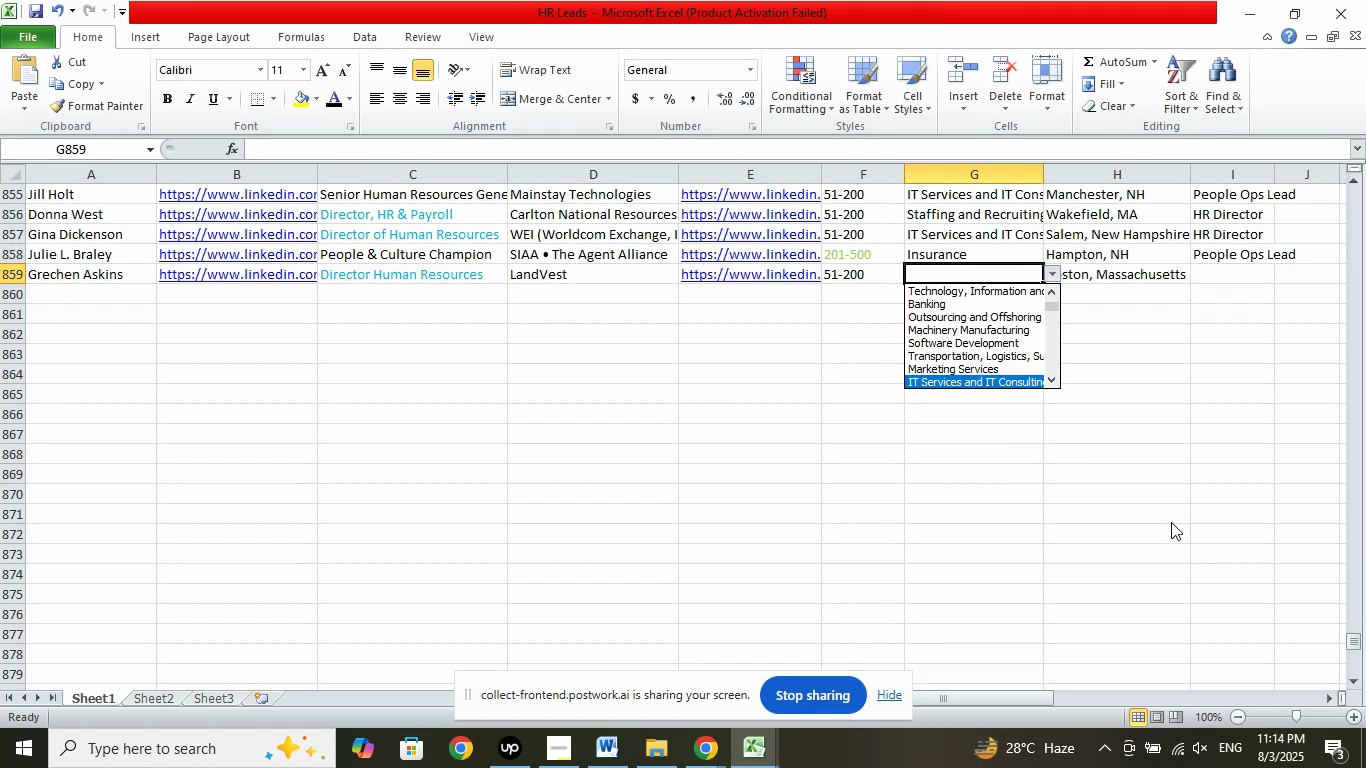 
key(ArrowDown)
 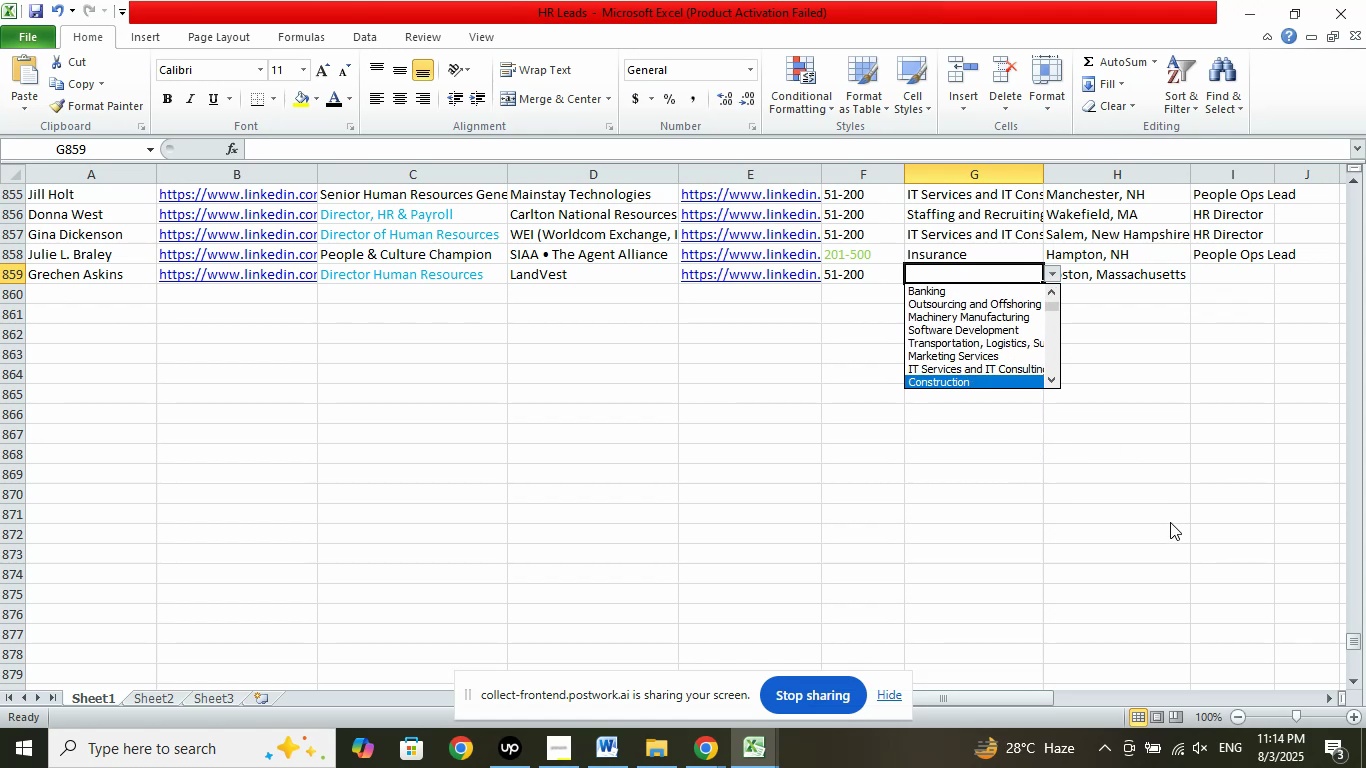 
key(ArrowDown)
 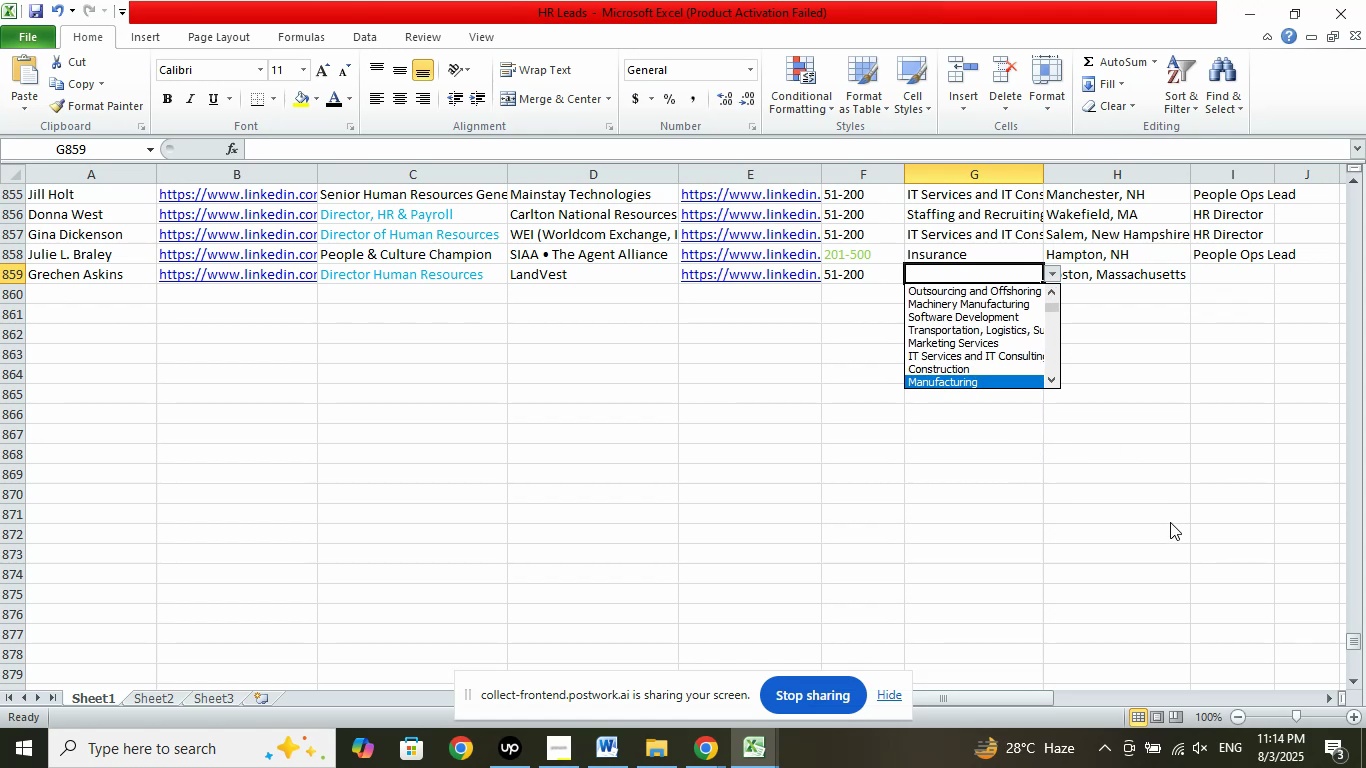 
key(ArrowDown)
 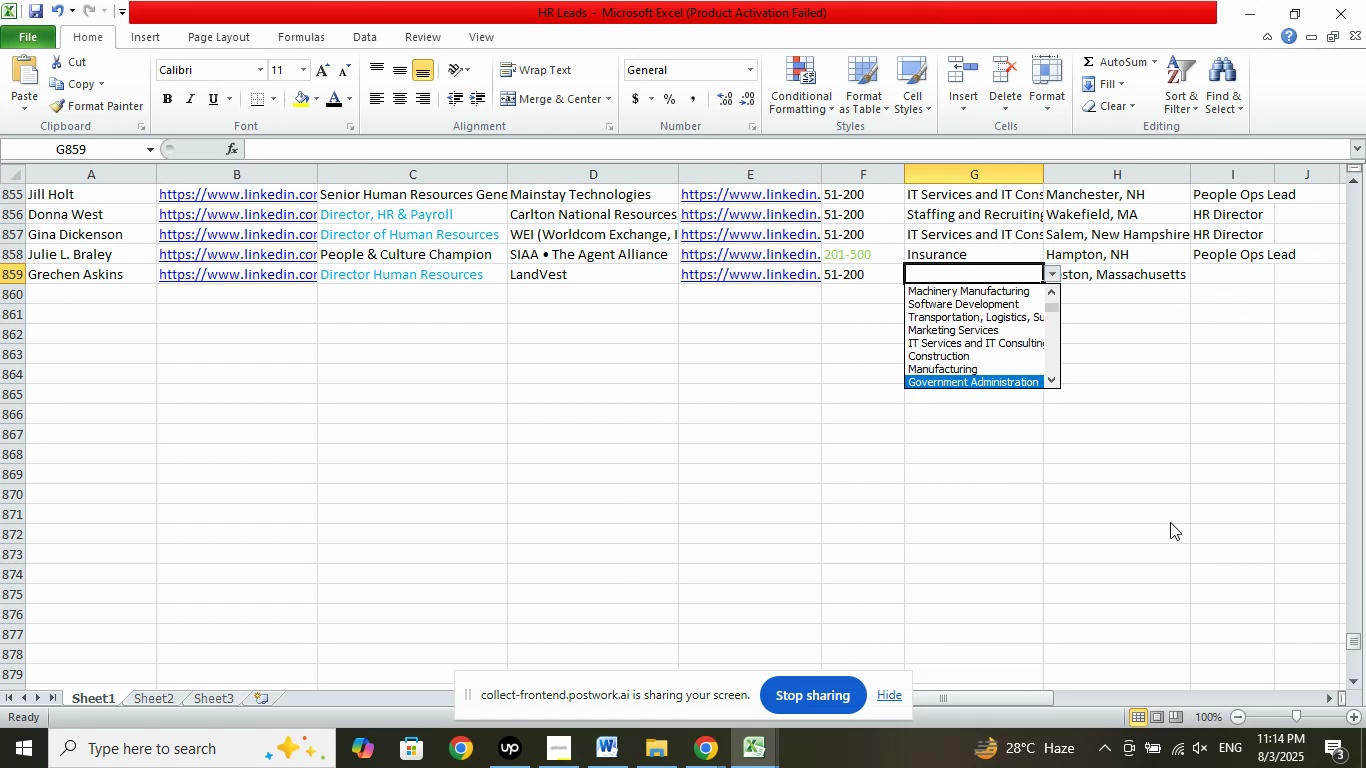 
key(ArrowDown)
 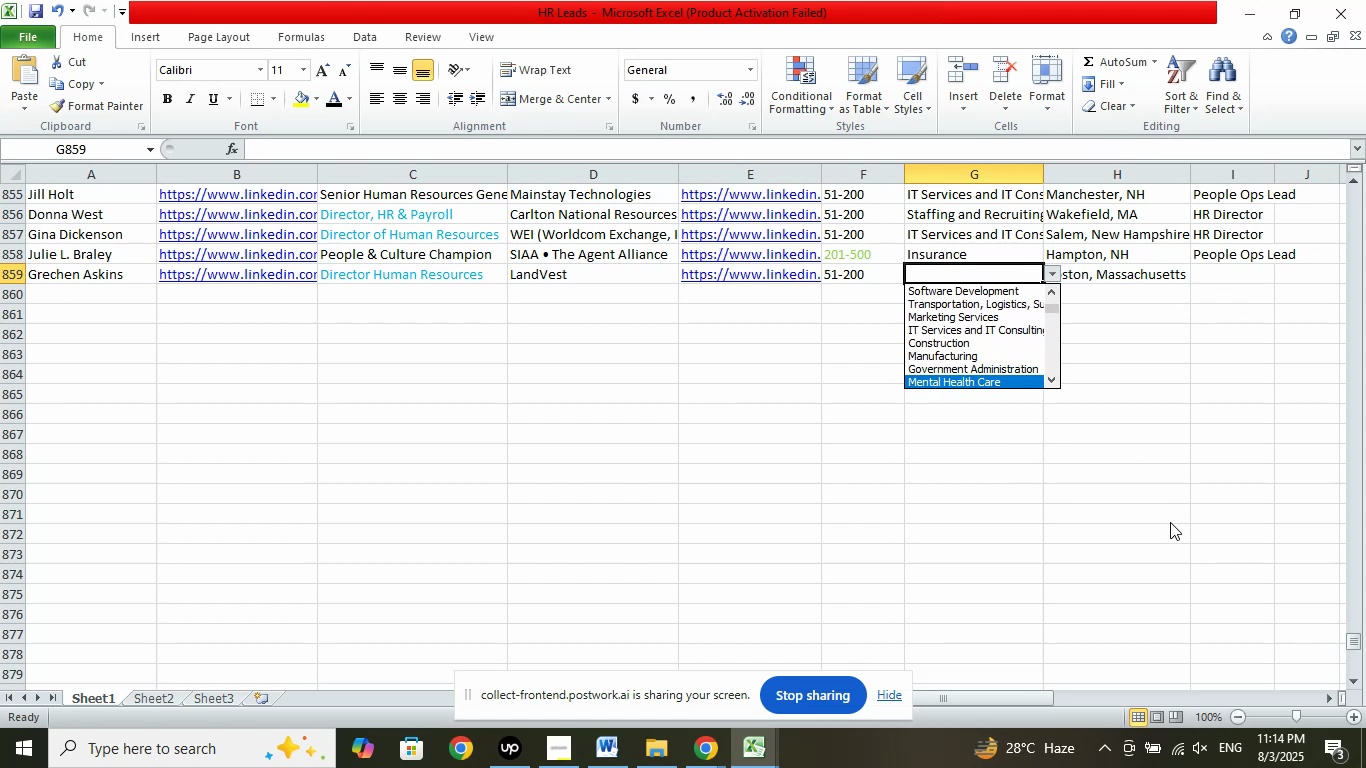 
key(ArrowDown)
 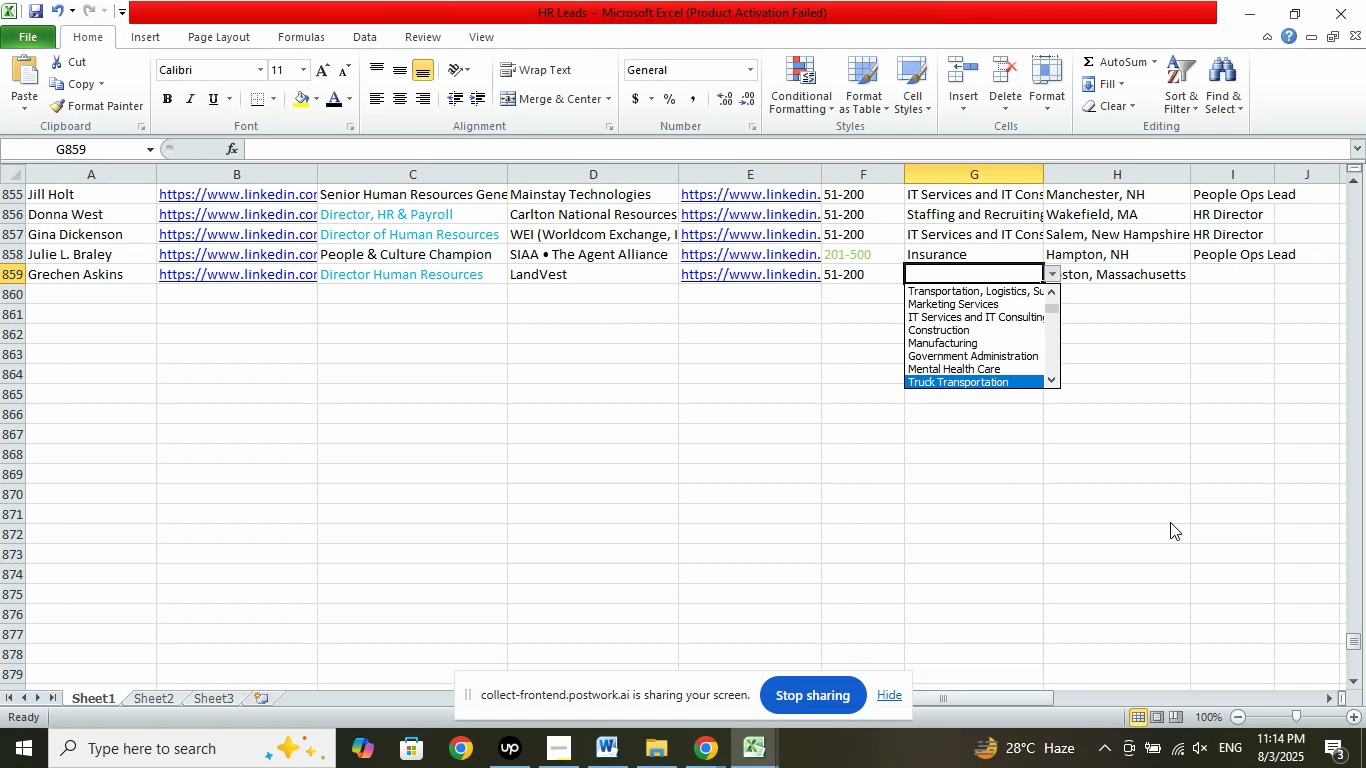 
key(ArrowDown)
 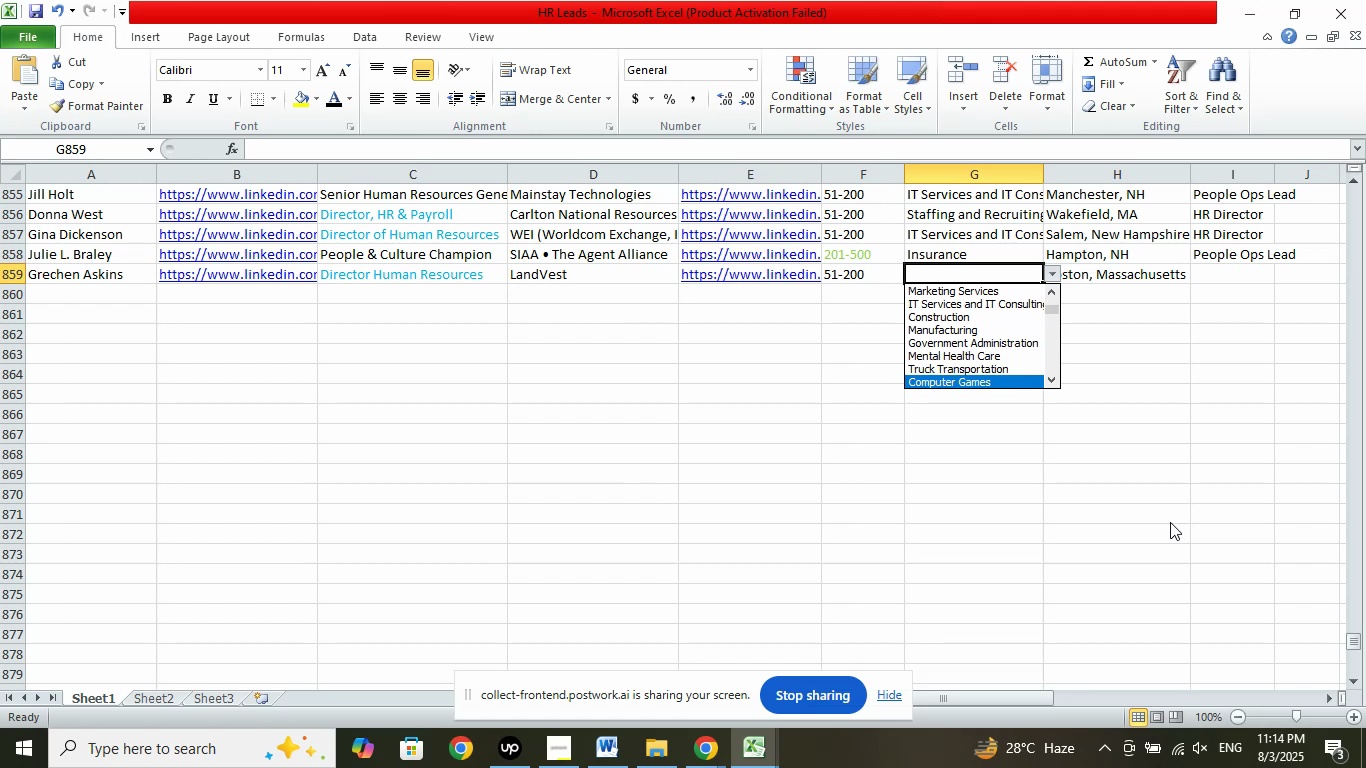 
key(ArrowDown)
 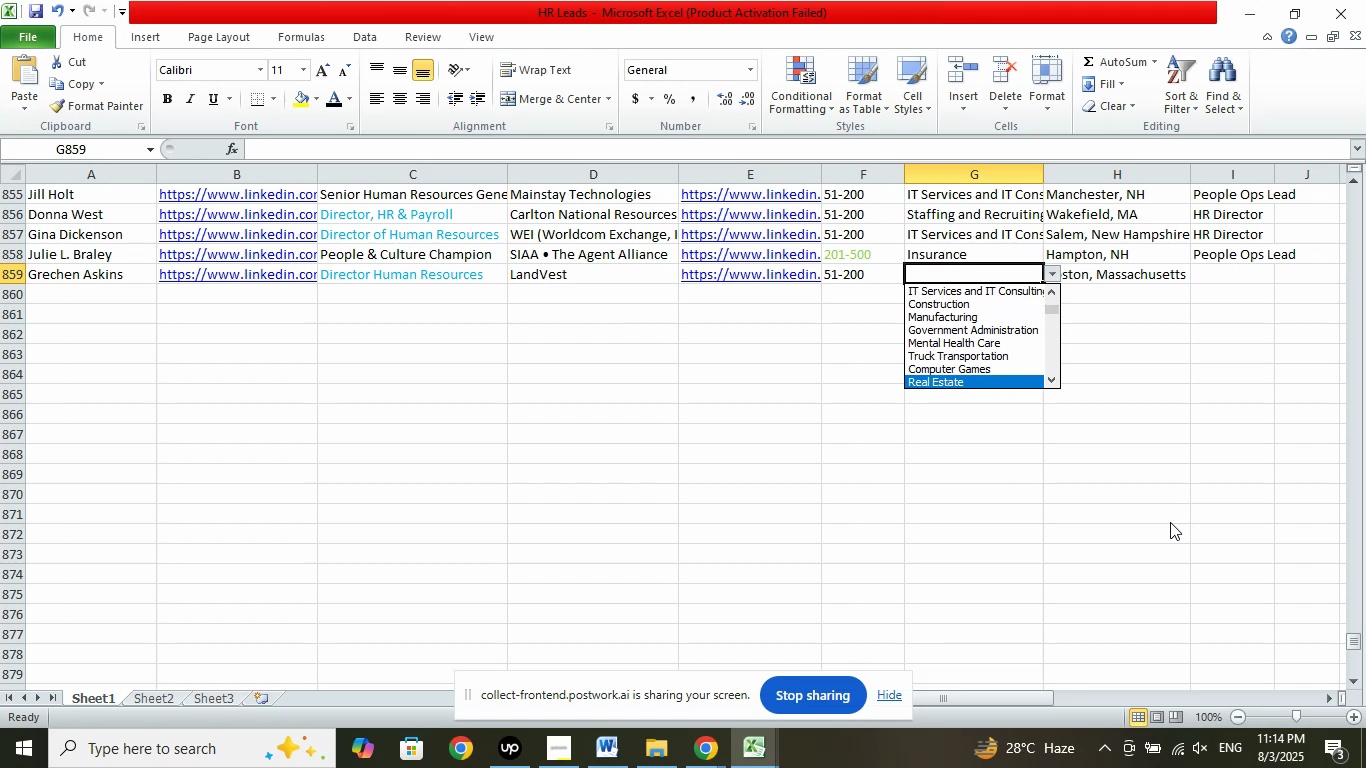 
key(ArrowDown)
 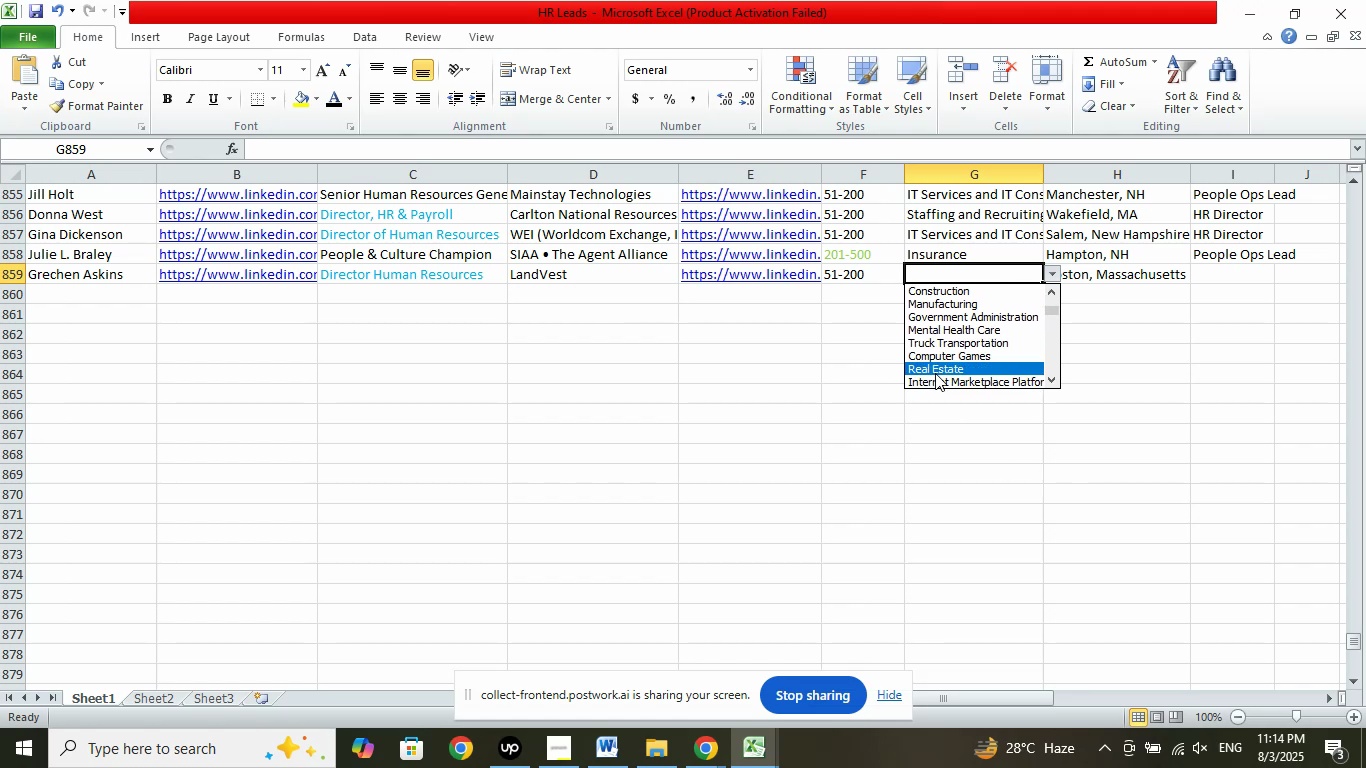 
left_click([935, 368])
 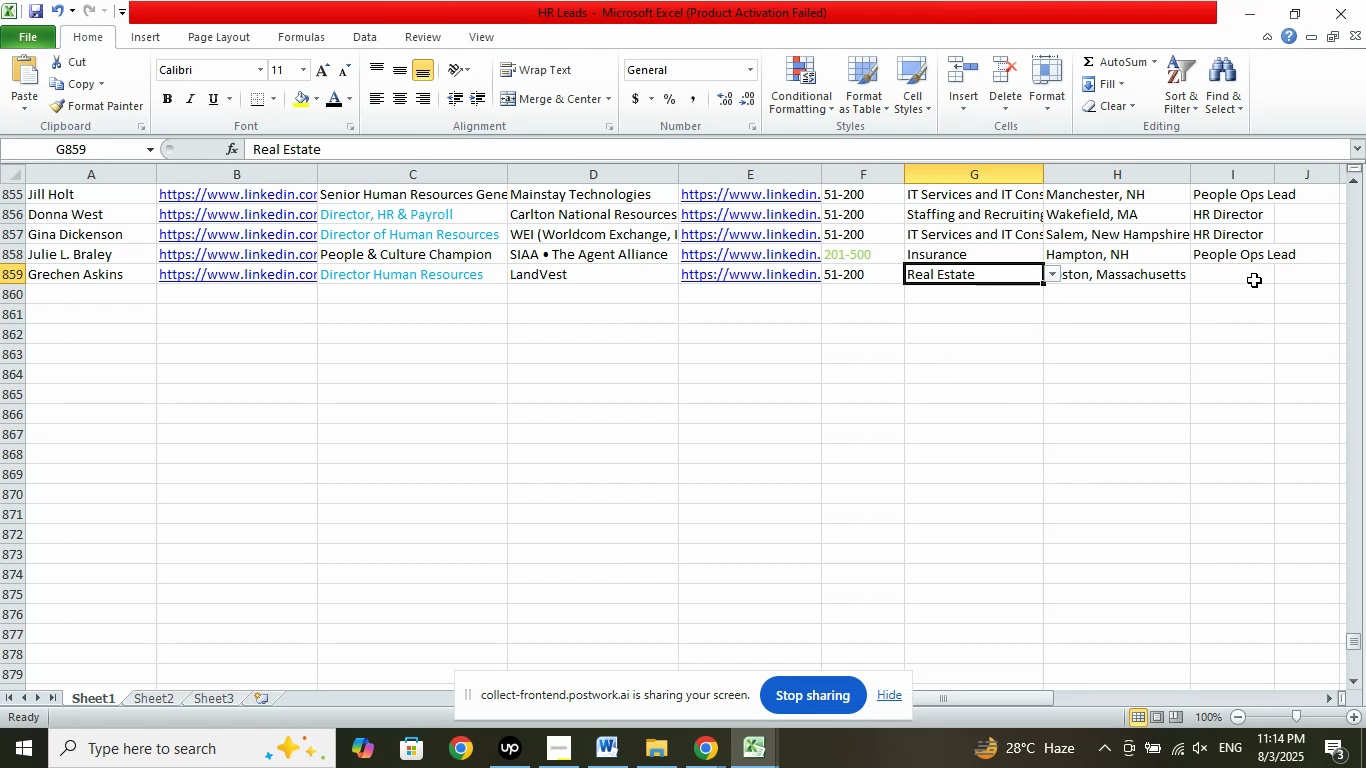 
left_click([1254, 280])
 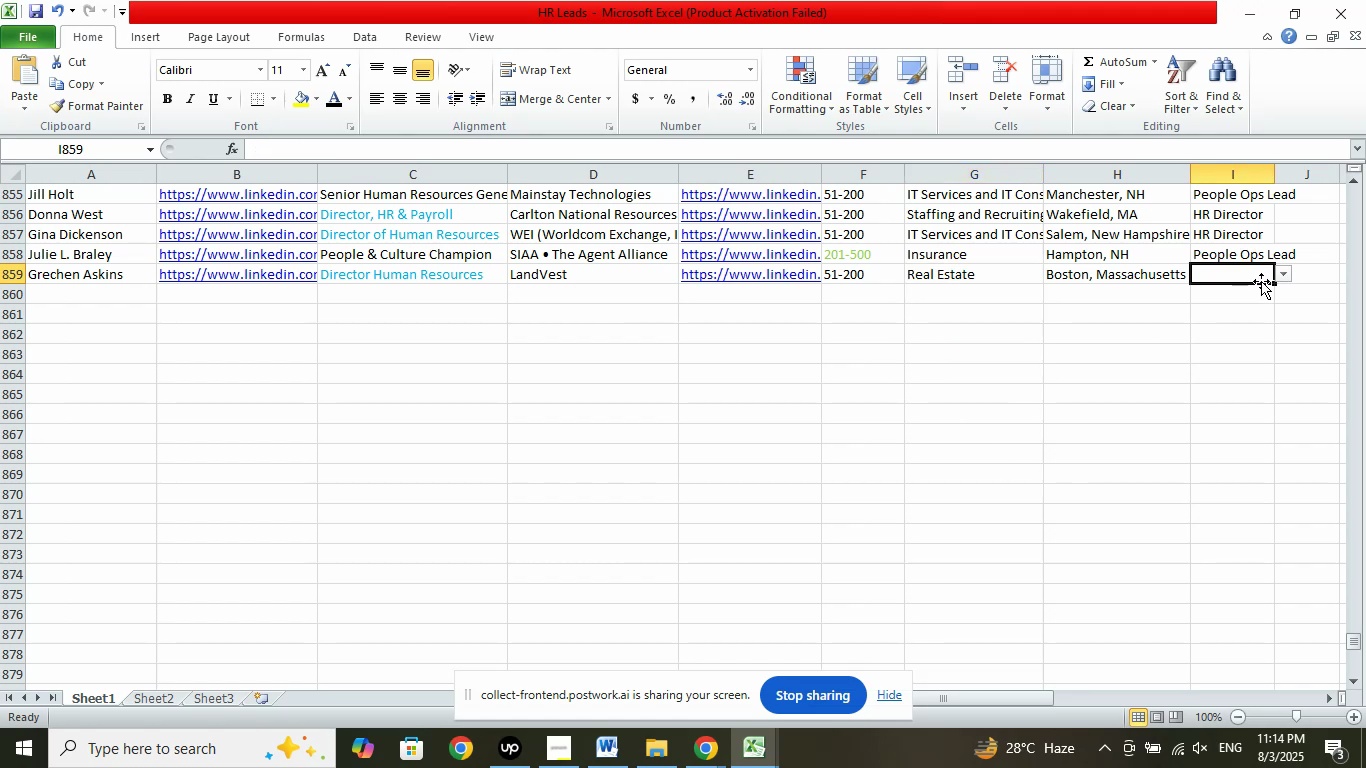 
left_click([1287, 273])
 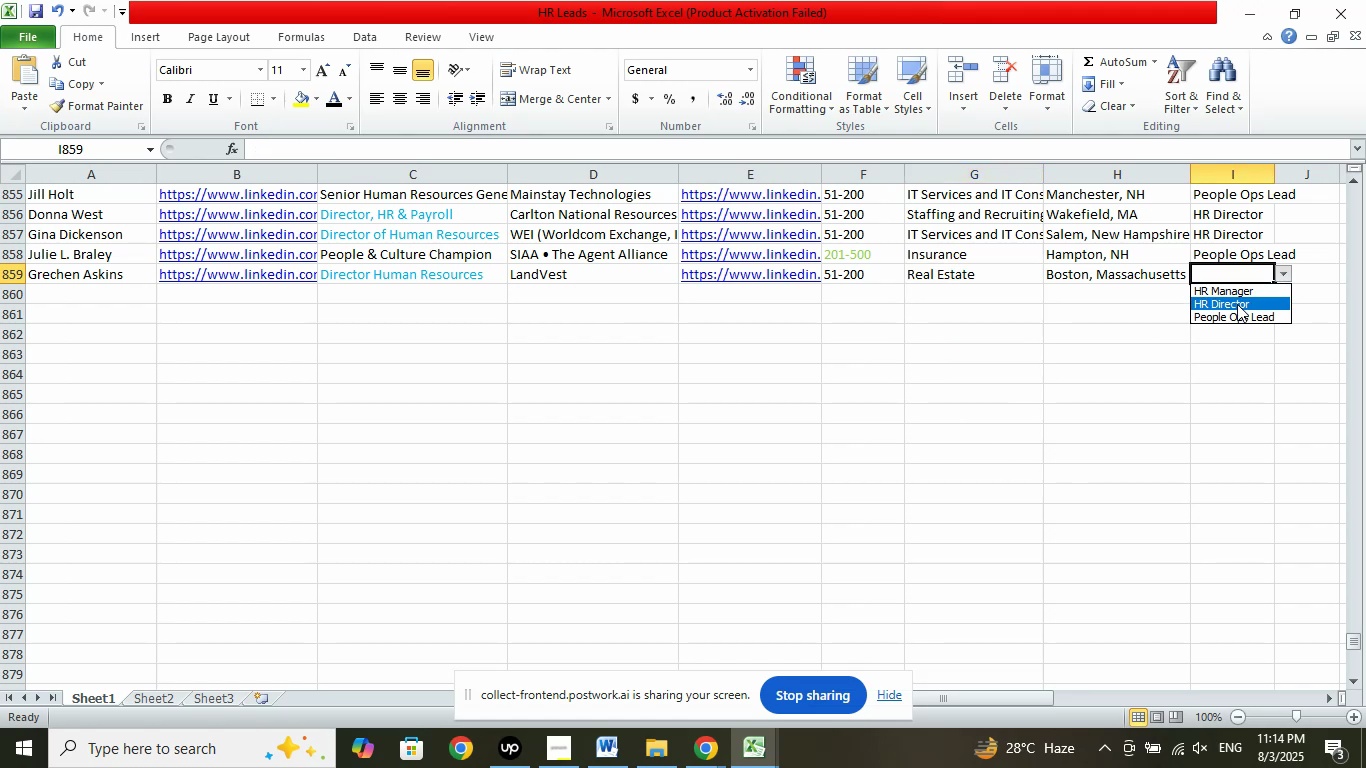 
left_click([1237, 304])
 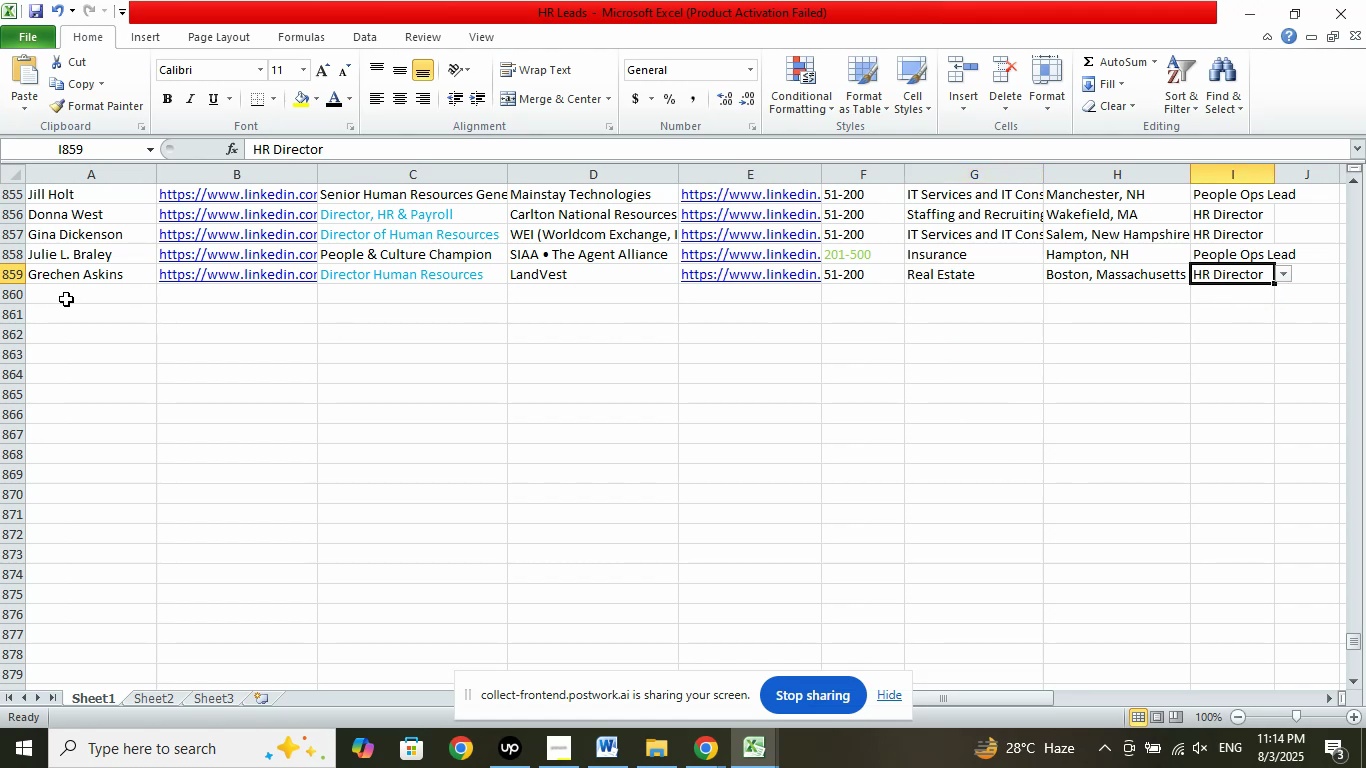 
left_click([73, 294])
 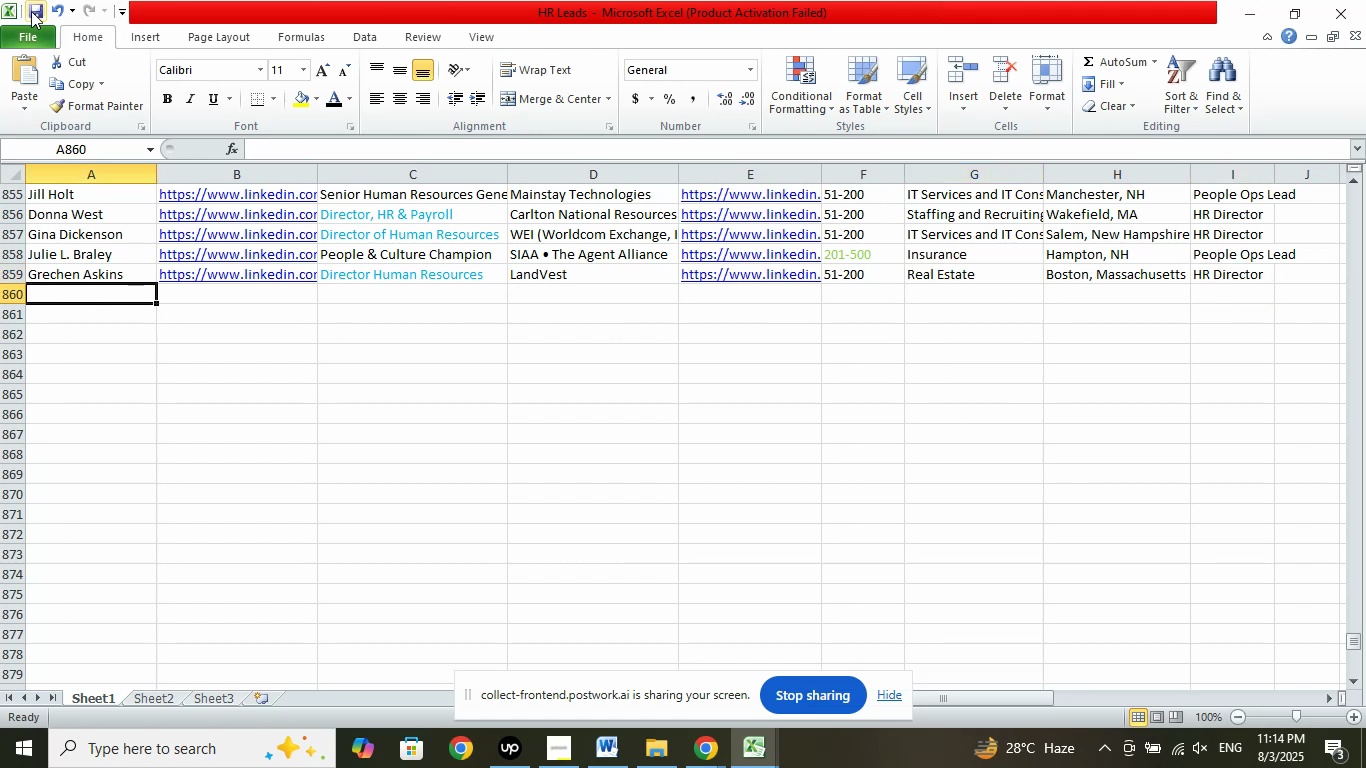 
left_click([33, 11])
 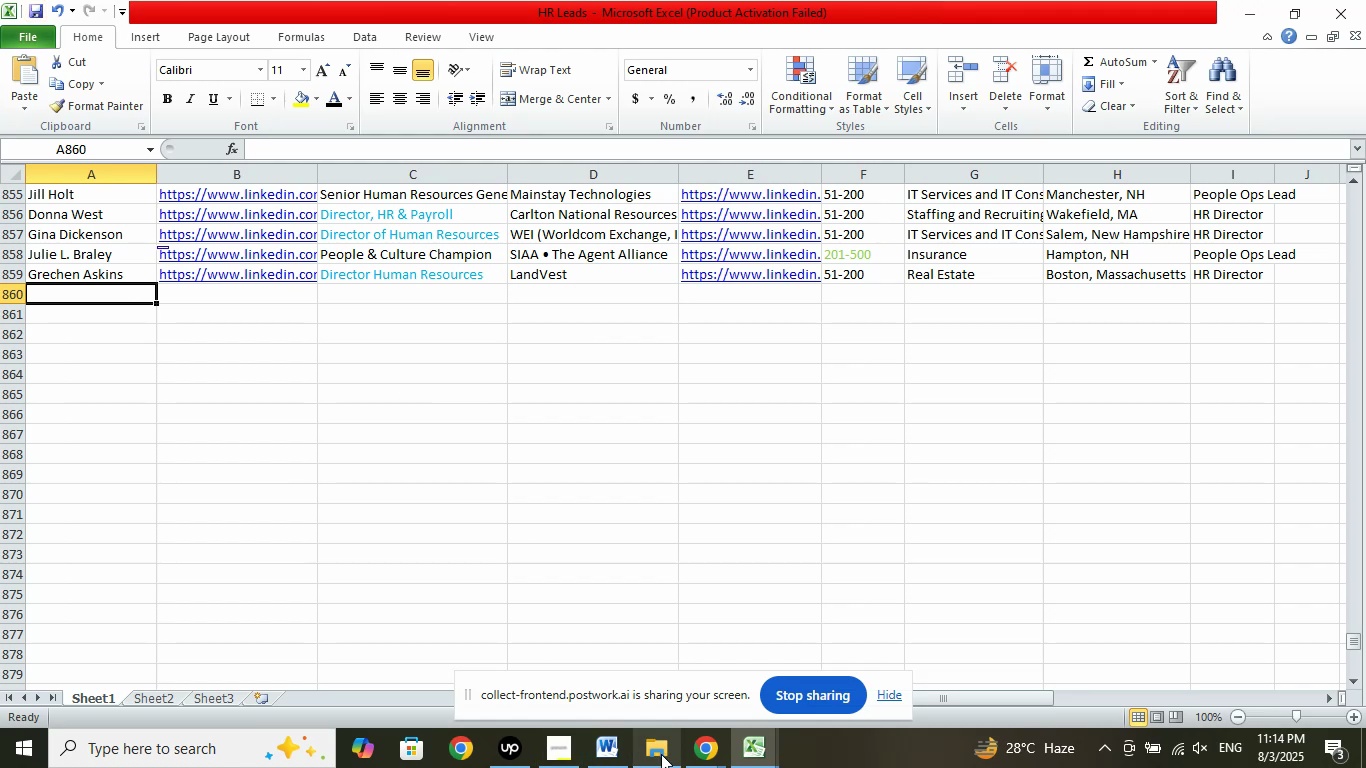 
left_click([703, 751])
 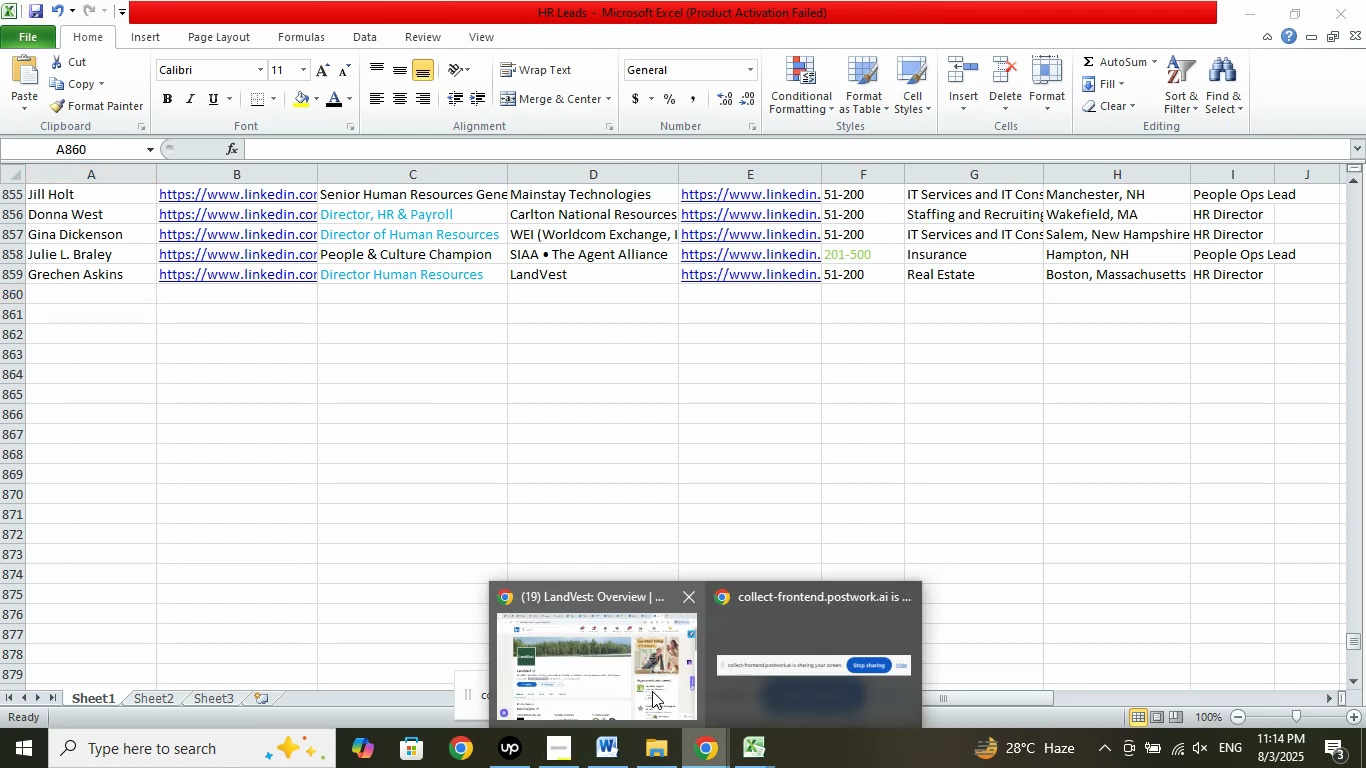 
left_click([652, 691])
 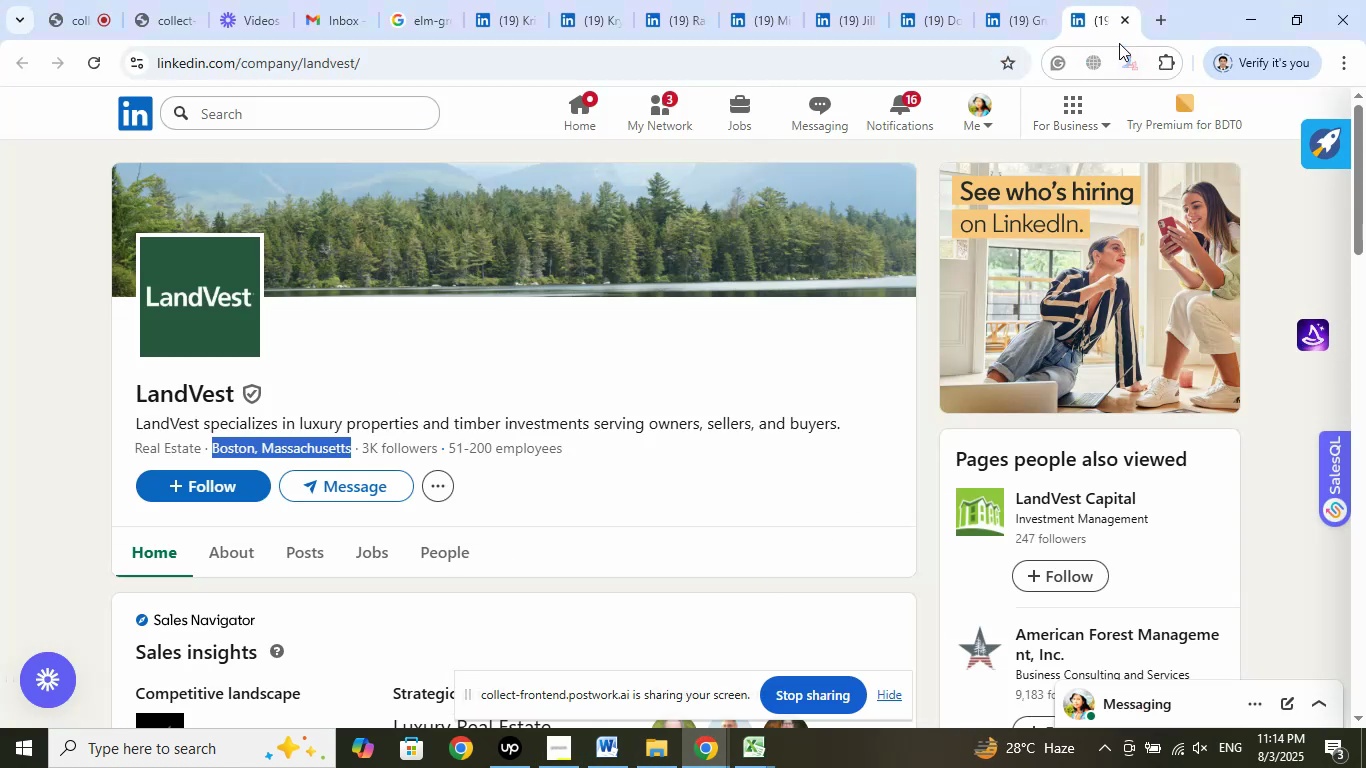 
left_click([1121, 23])
 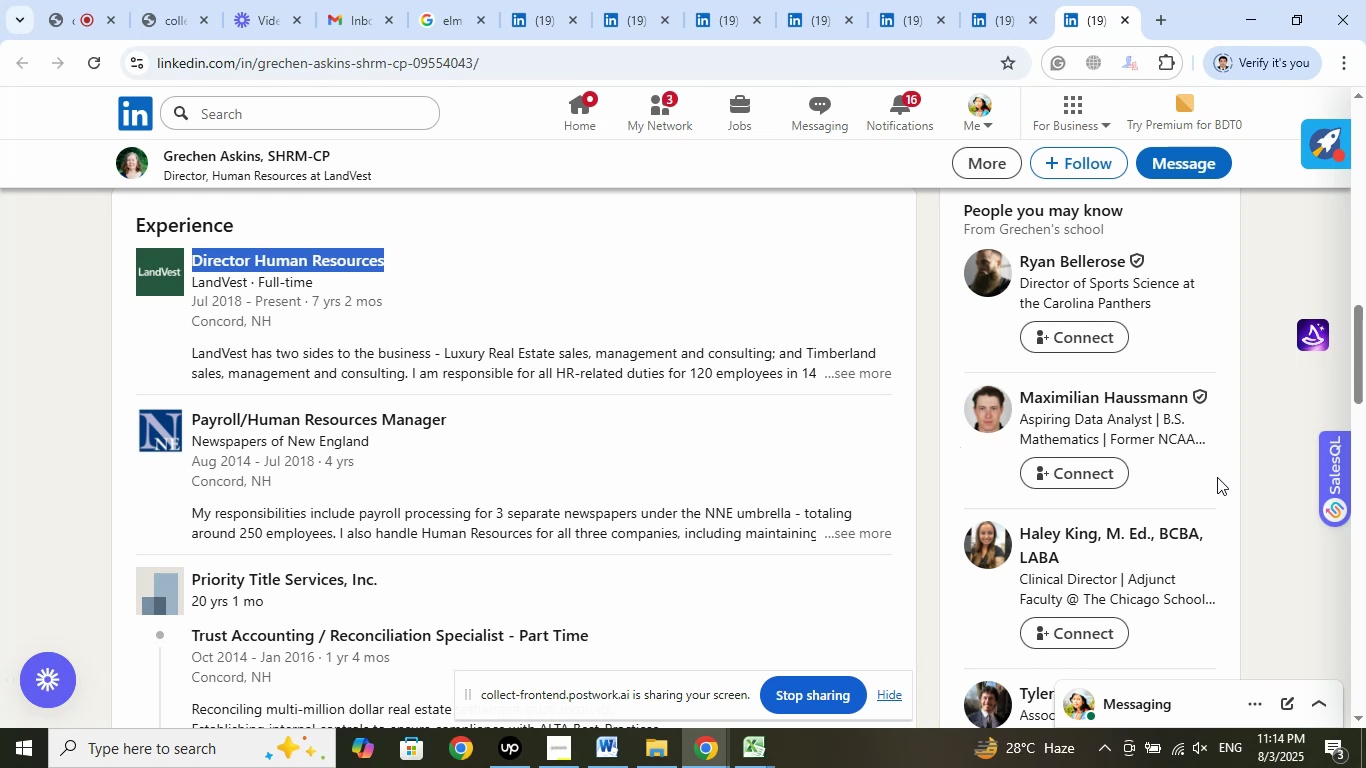 
wait(6.66)
 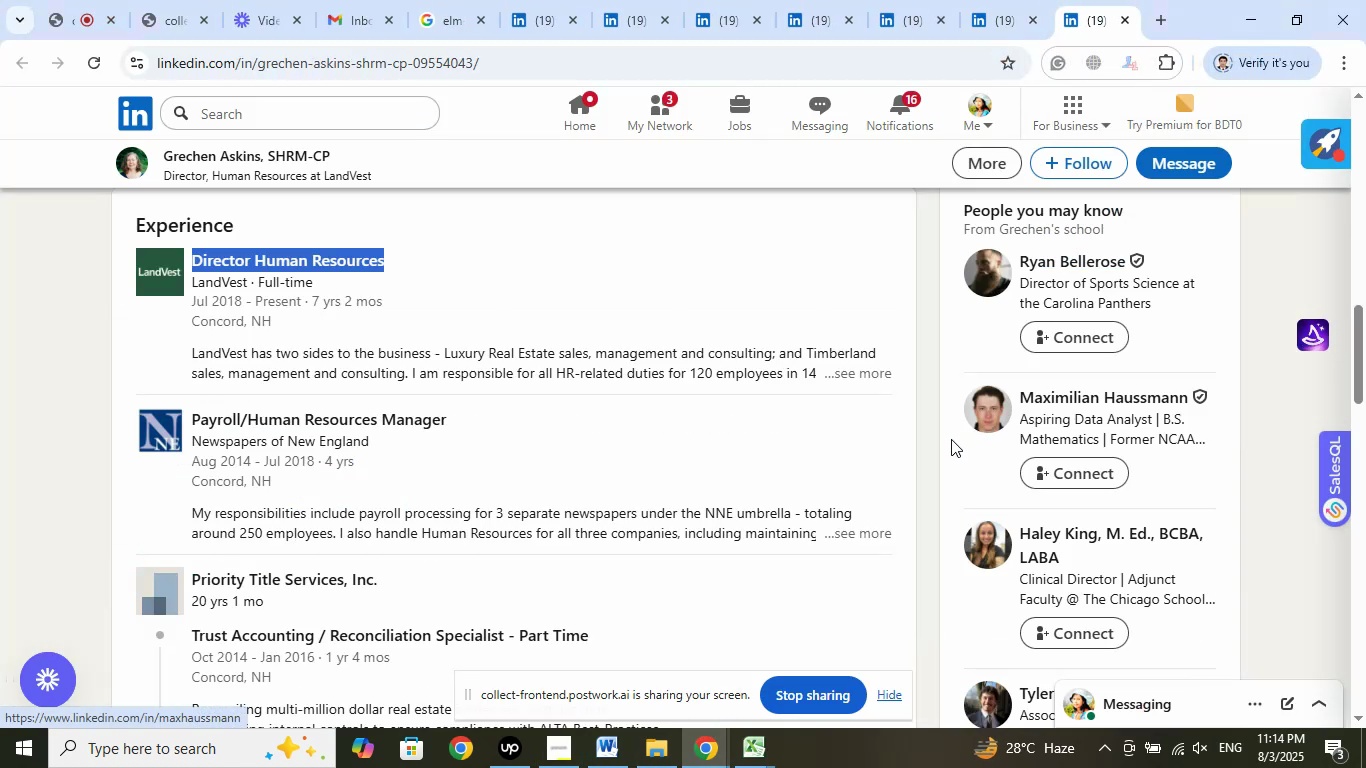 
scroll: coordinate [1216, 476], scroll_direction: down, amount: 4.0
 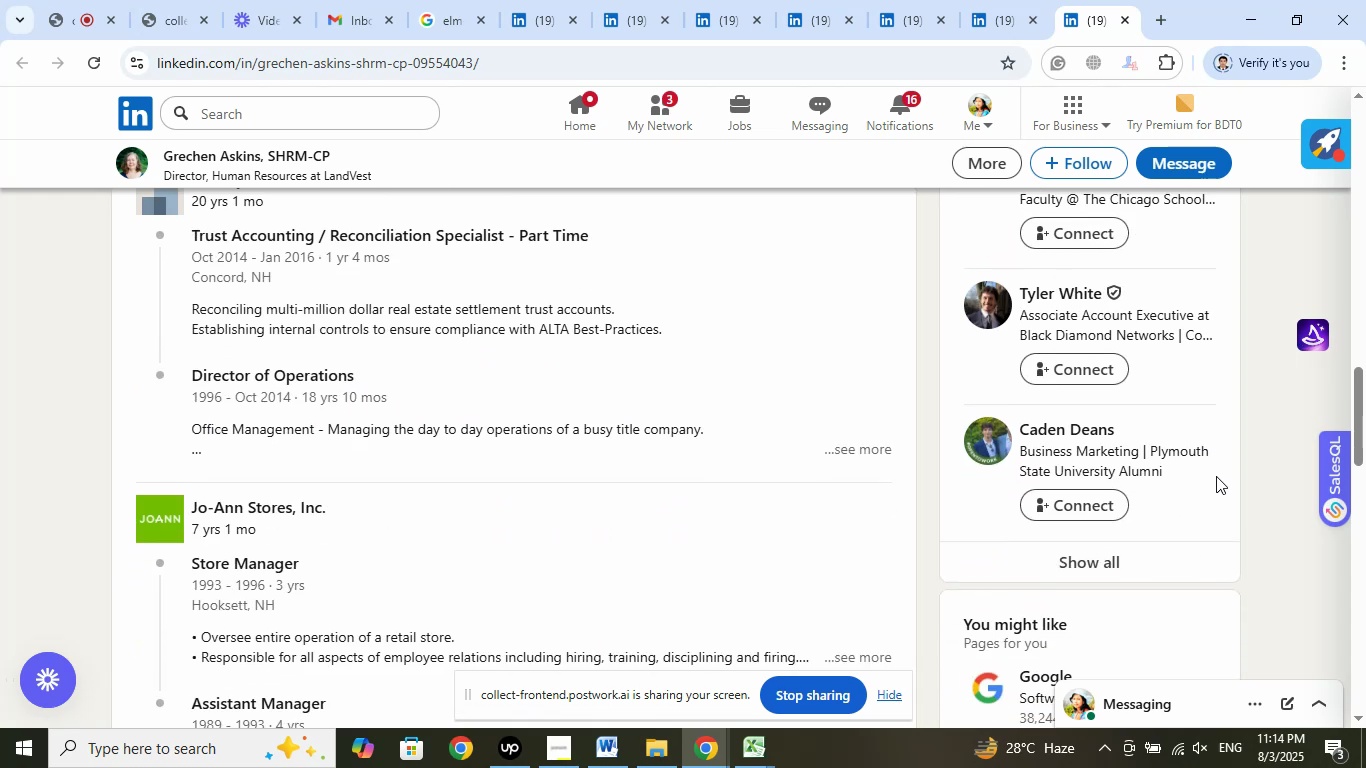 
scroll: coordinate [1210, 463], scroll_direction: up, amount: 9.0
 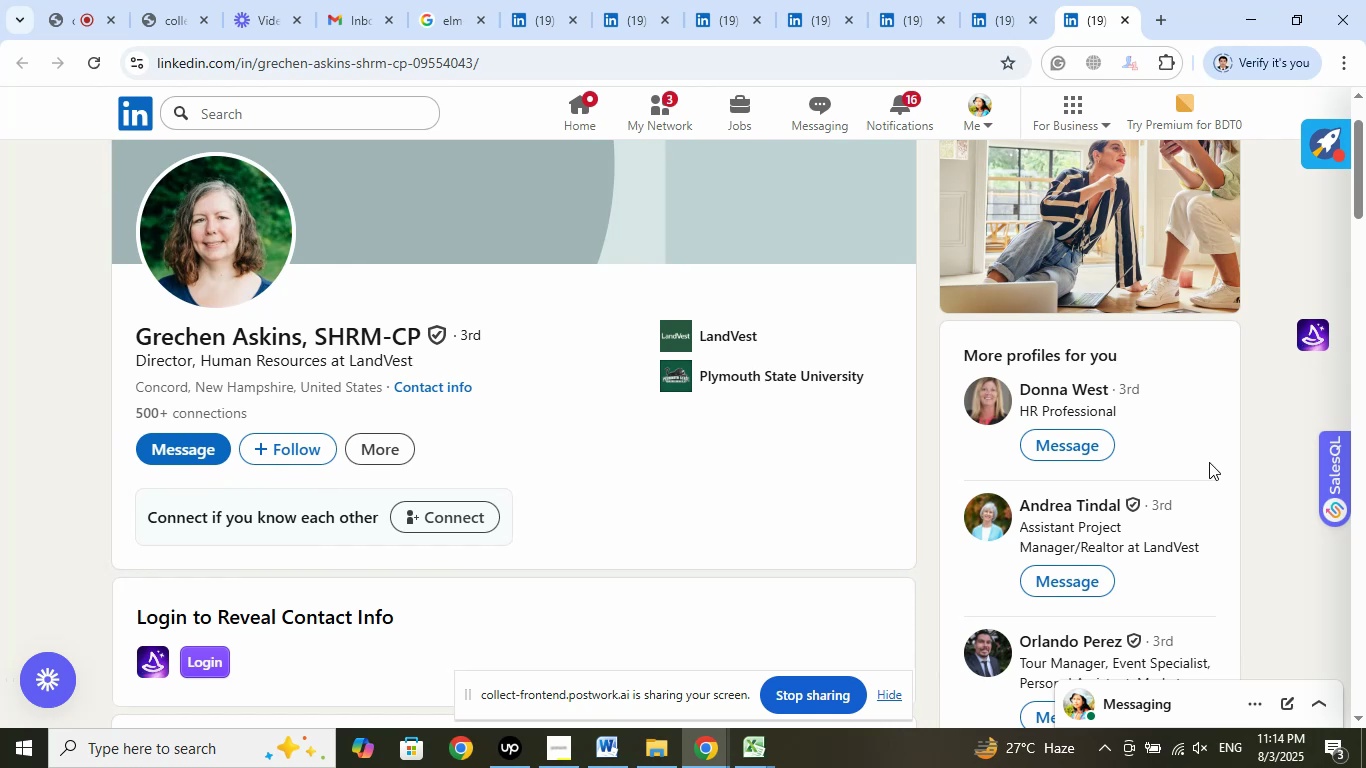 
scroll: coordinate [1244, 447], scroll_direction: down, amount: 5.0
 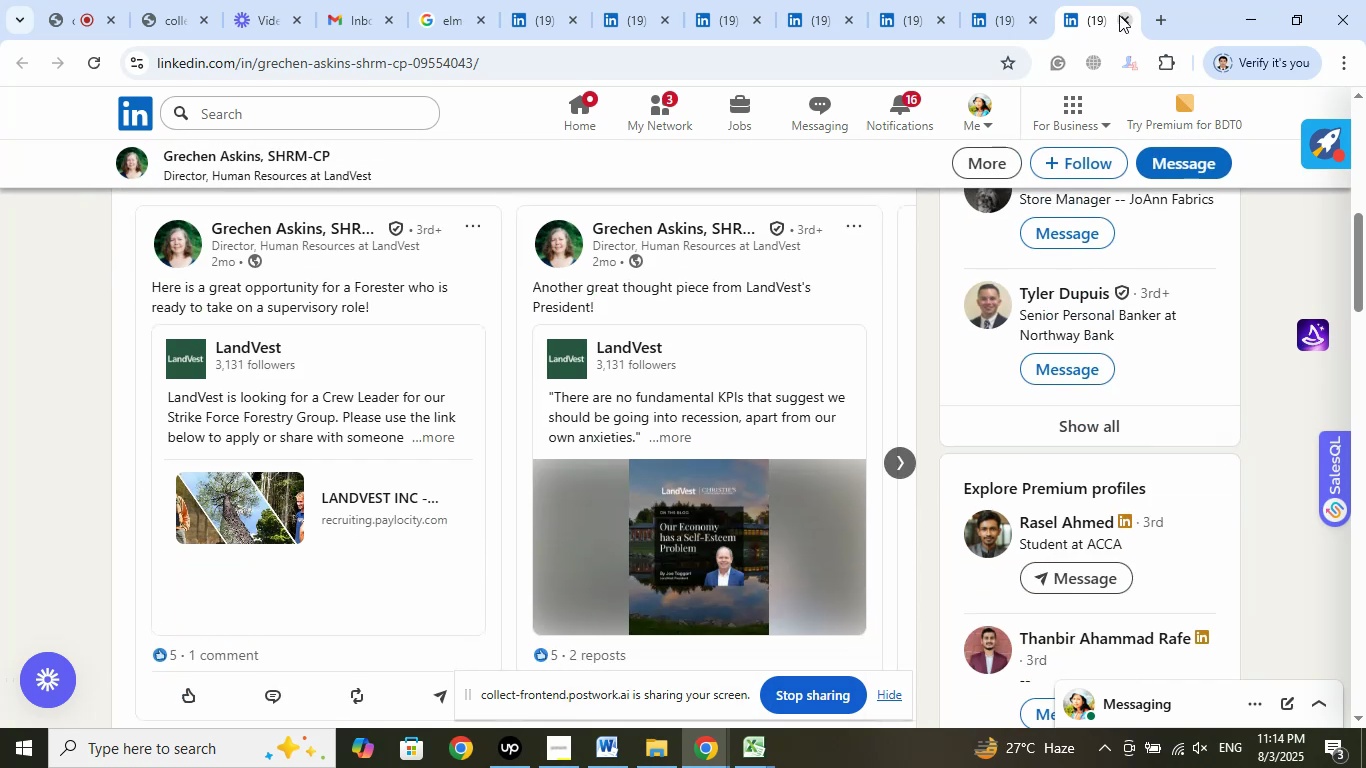 
left_click([1129, 20])
 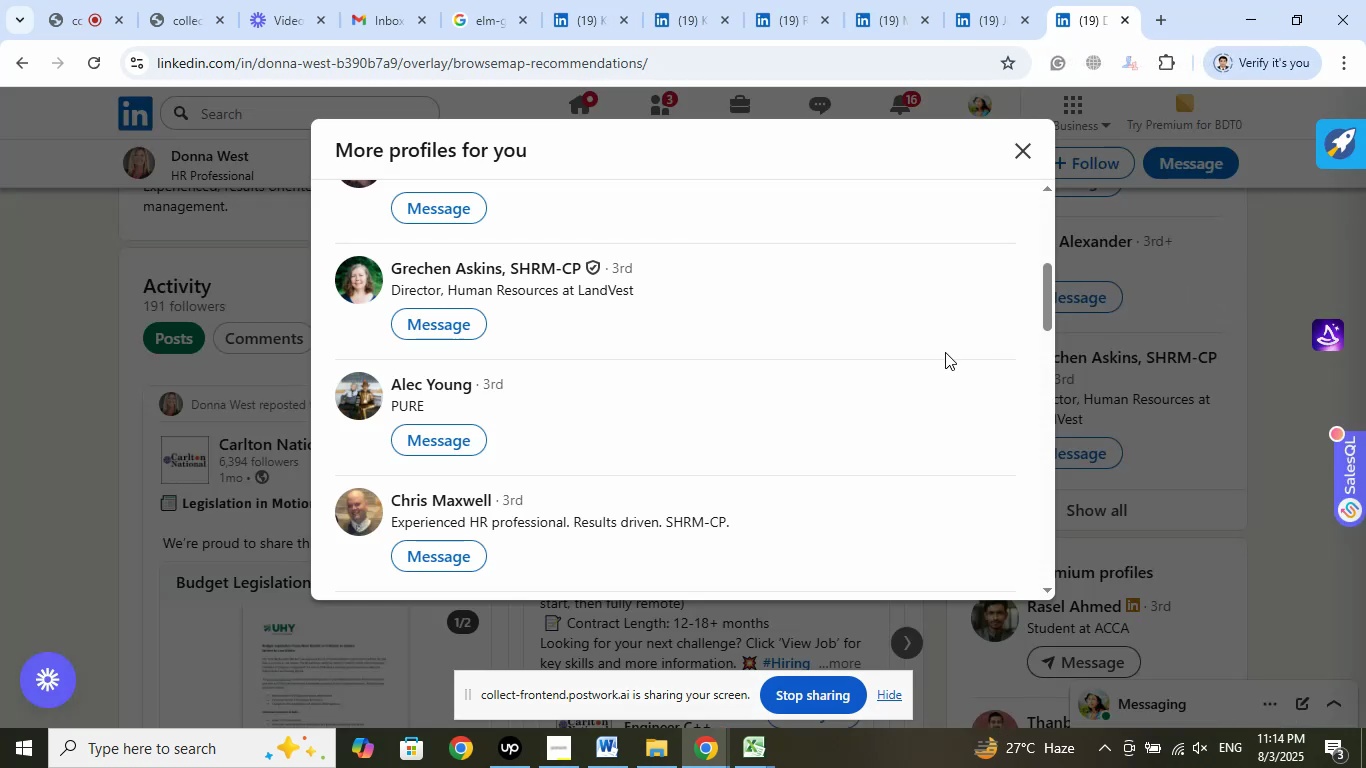 
scroll: coordinate [948, 350], scroll_direction: down, amount: 2.0
 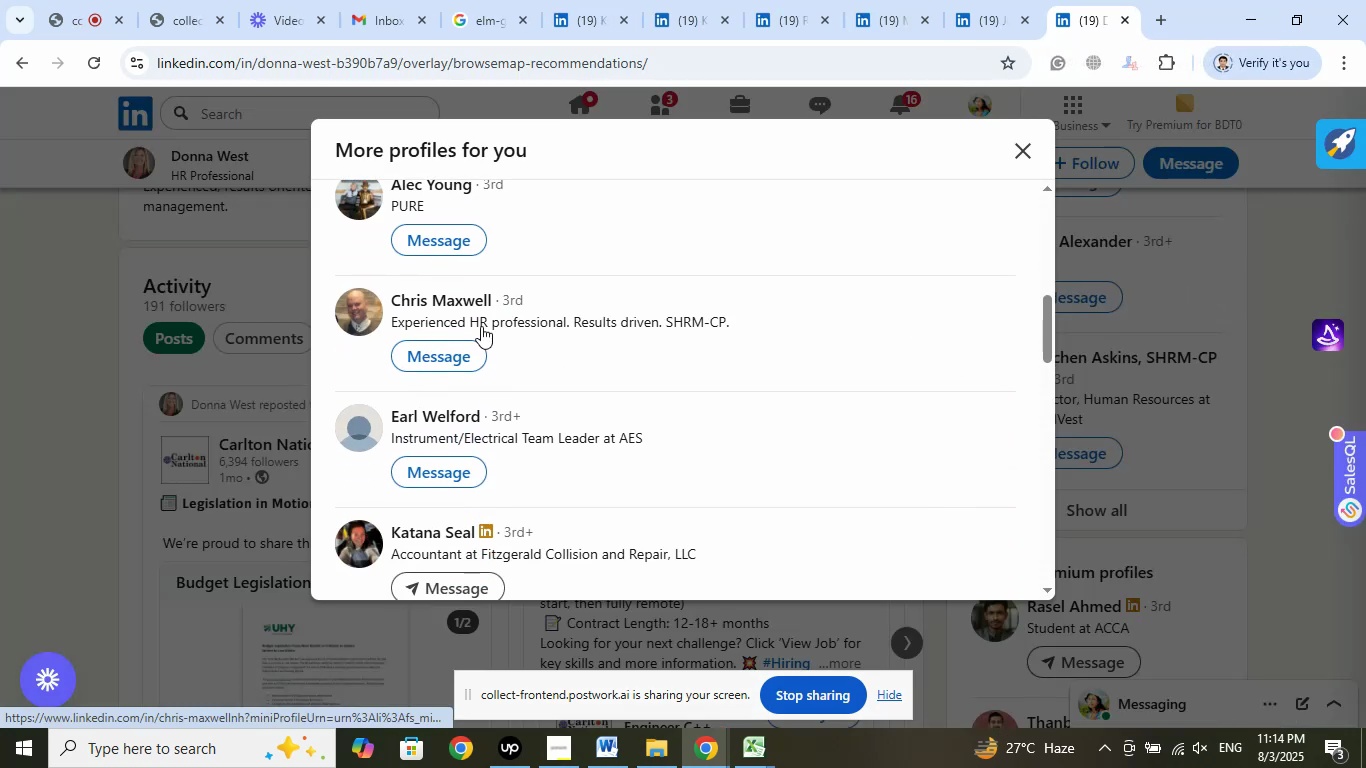 
right_click([460, 299])
 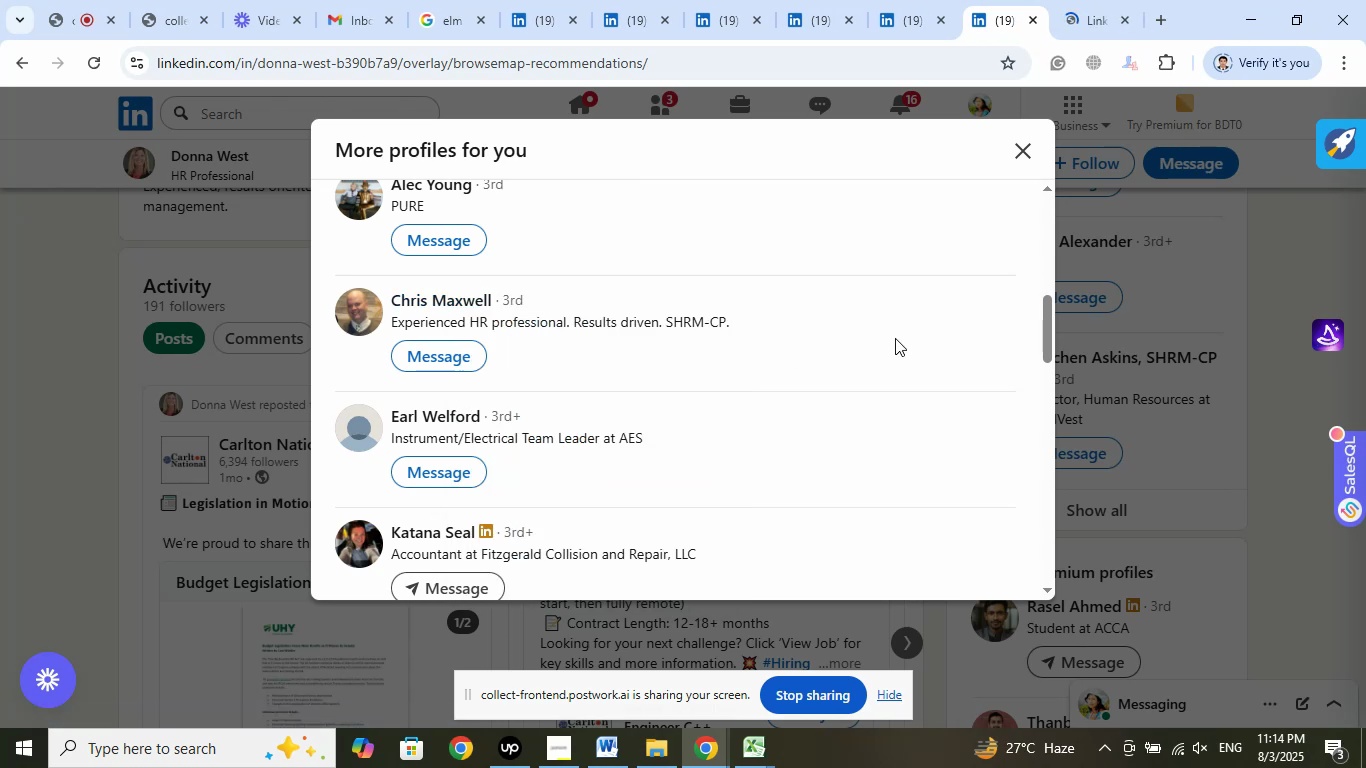 
scroll: coordinate [937, 380], scroll_direction: down, amount: 1.0
 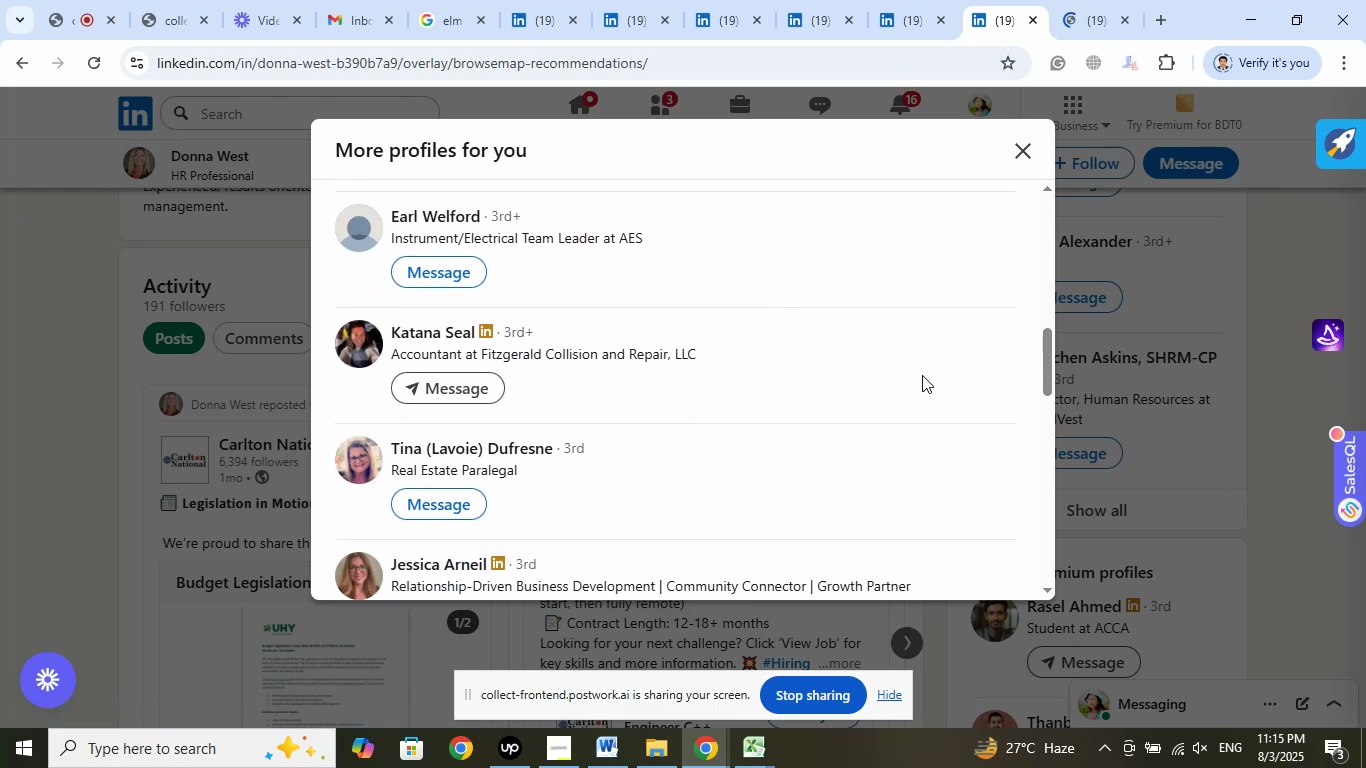 
left_click([1106, 9])
 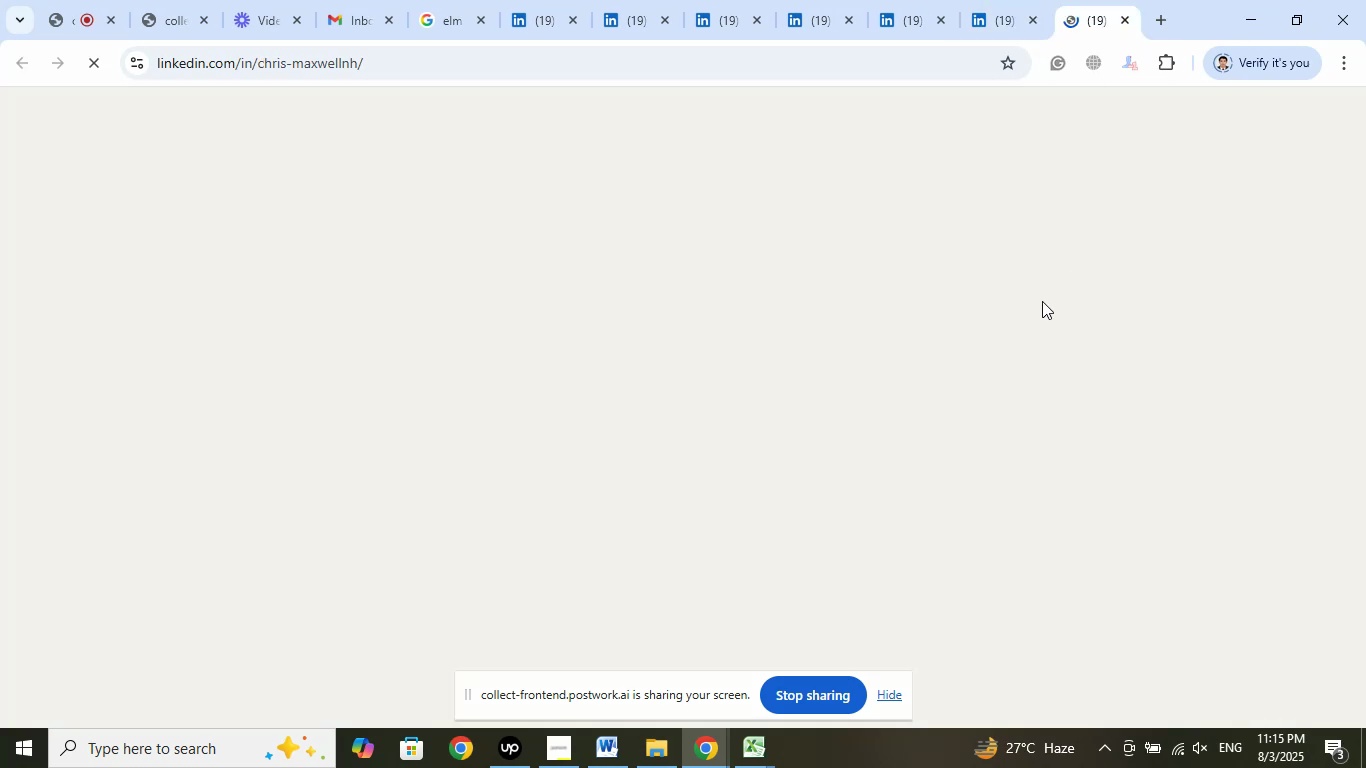 
mouse_move([977, 377])
 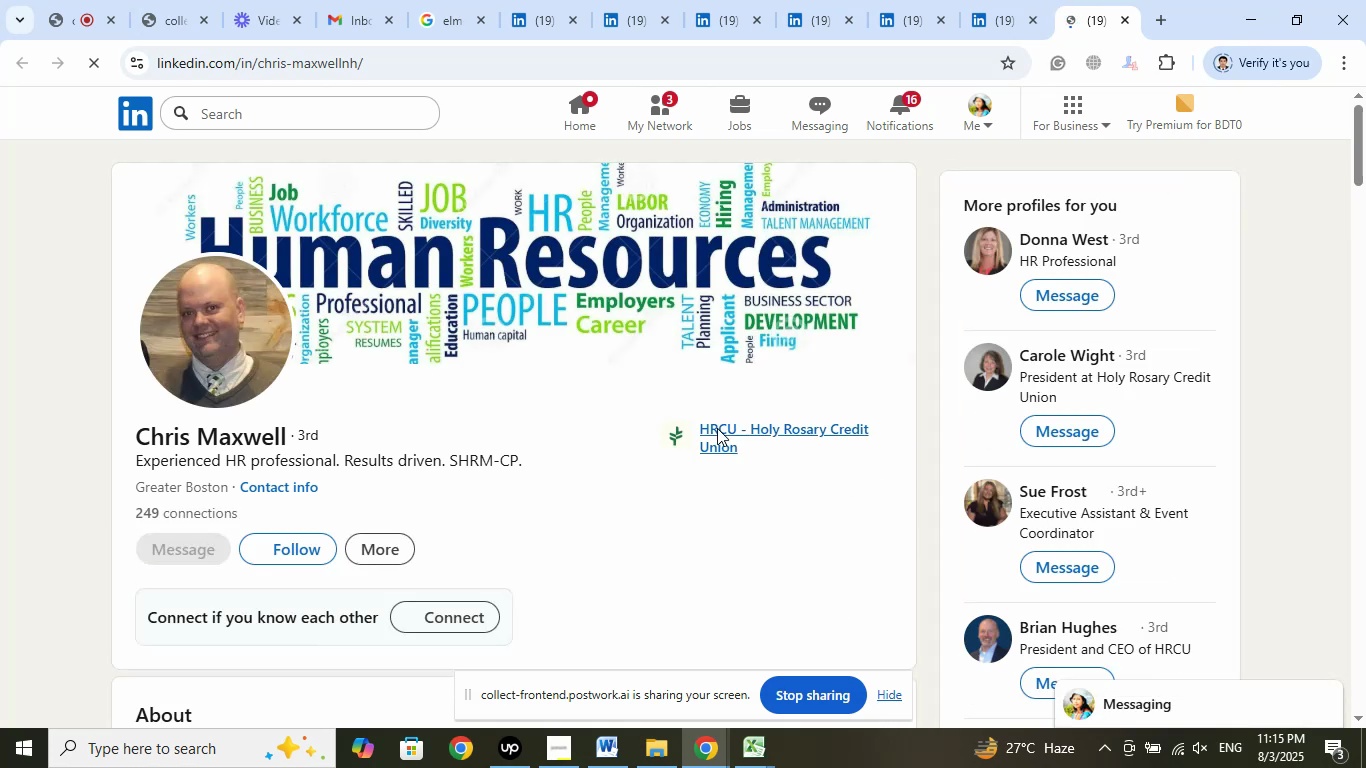 
left_click([717, 428])
 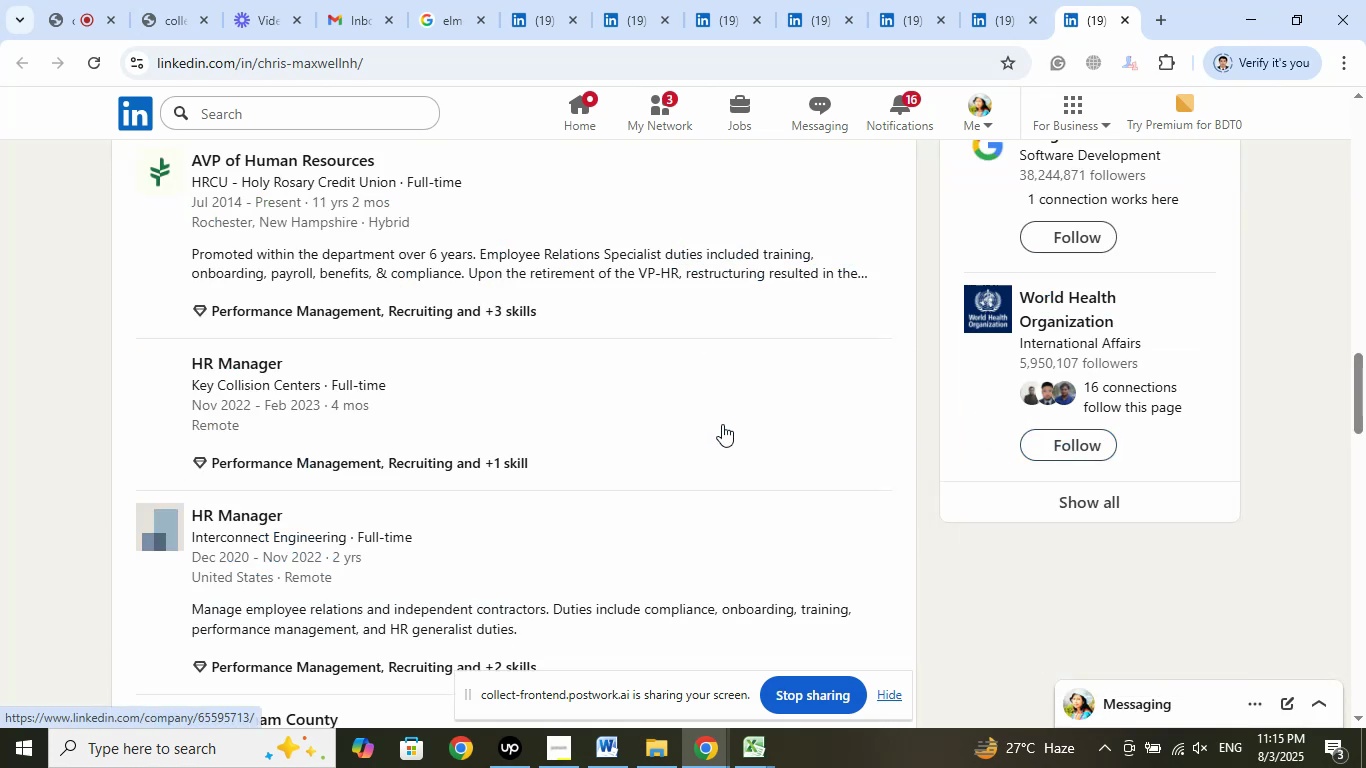 
scroll: coordinate [723, 457], scroll_direction: up, amount: 2.0
 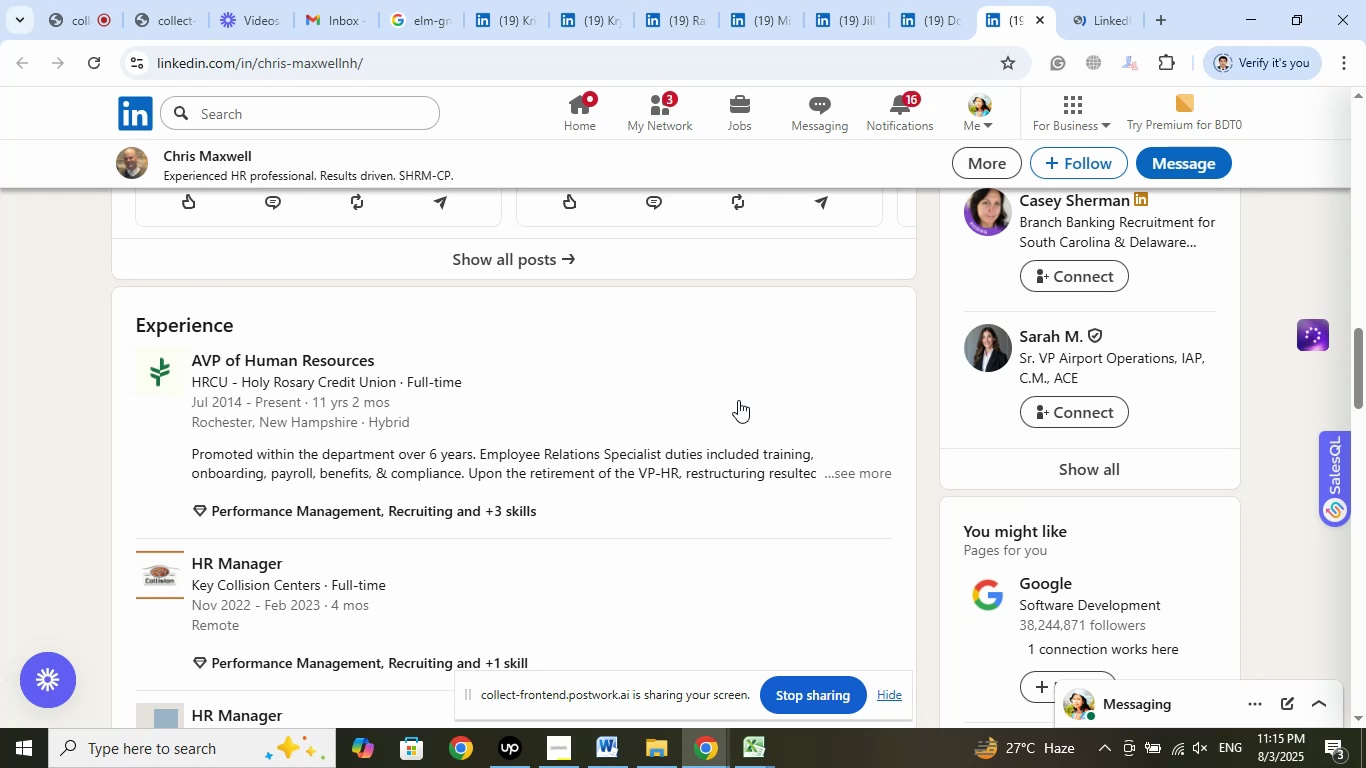 
wait(6.14)
 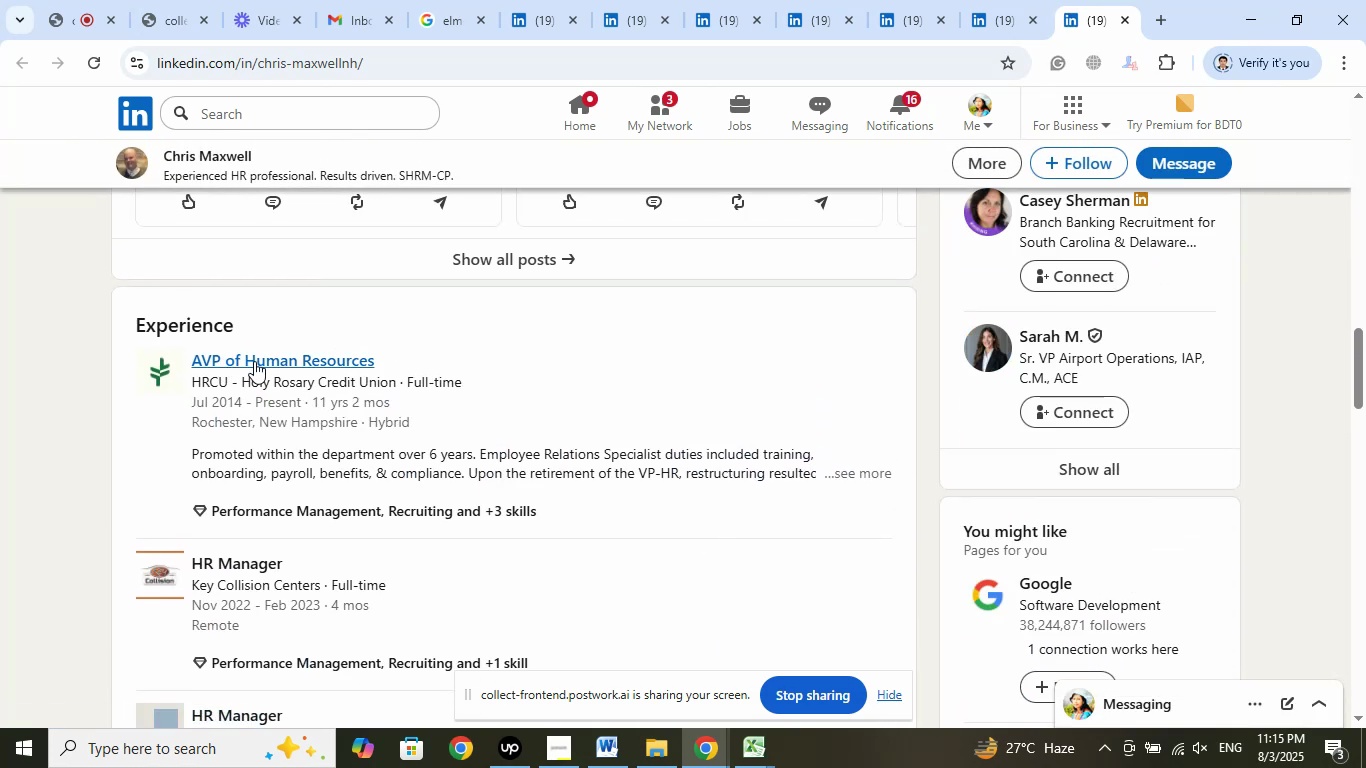 
left_click([1092, 15])
 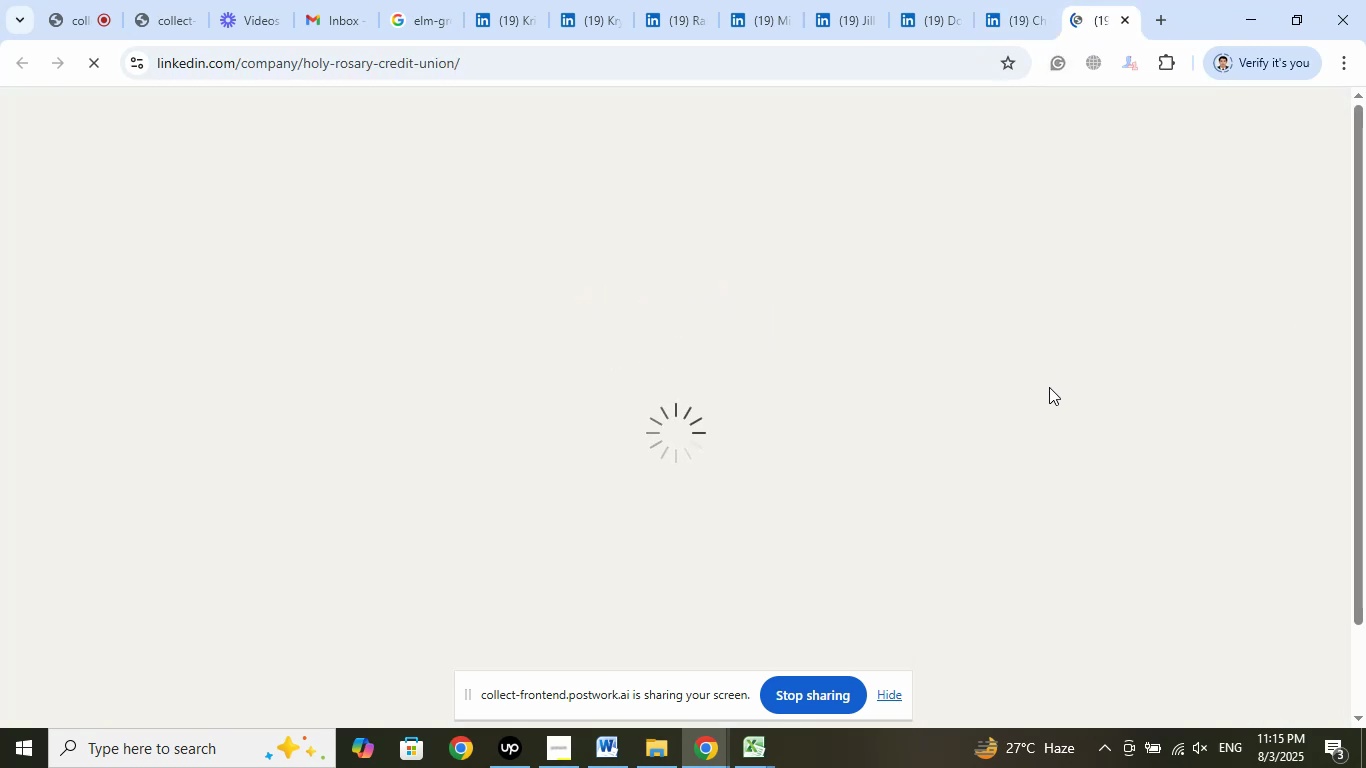 
wait(6.97)
 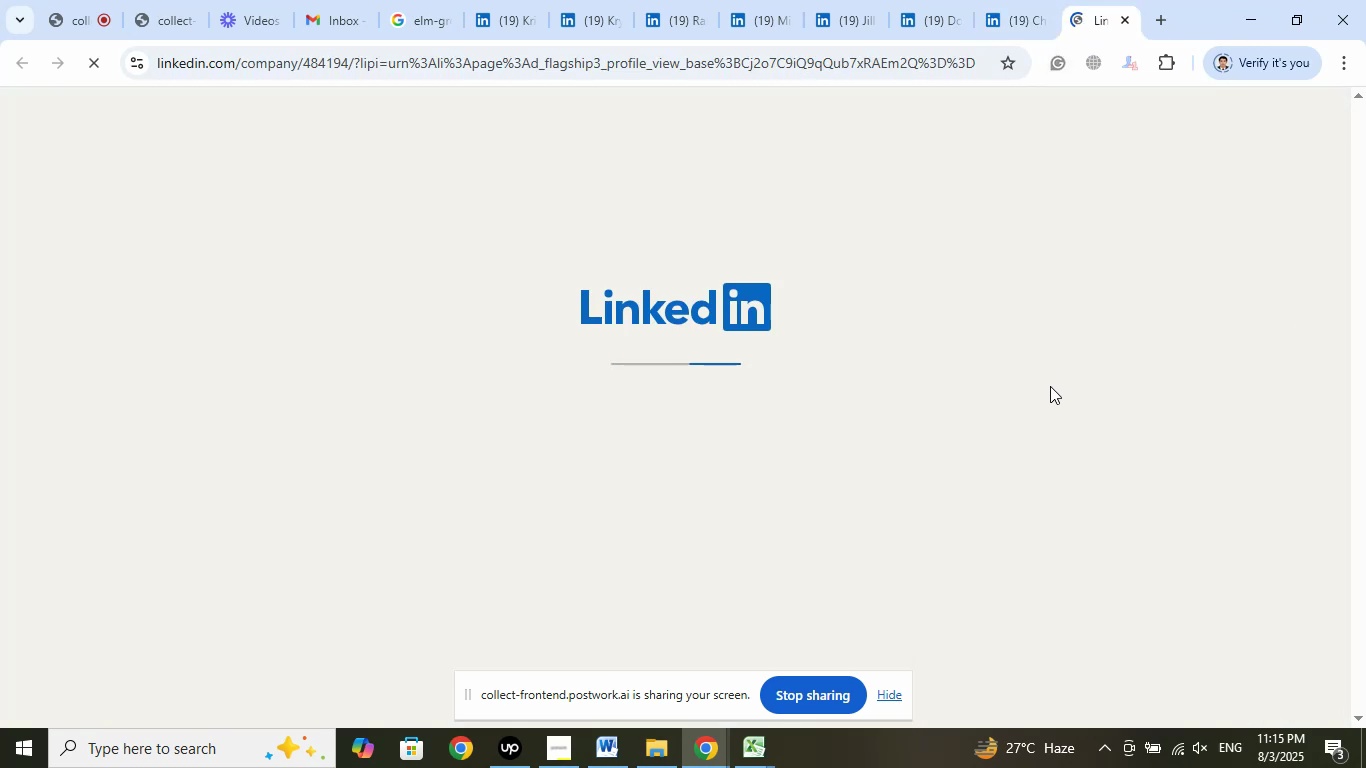 
left_click([1014, 16])
 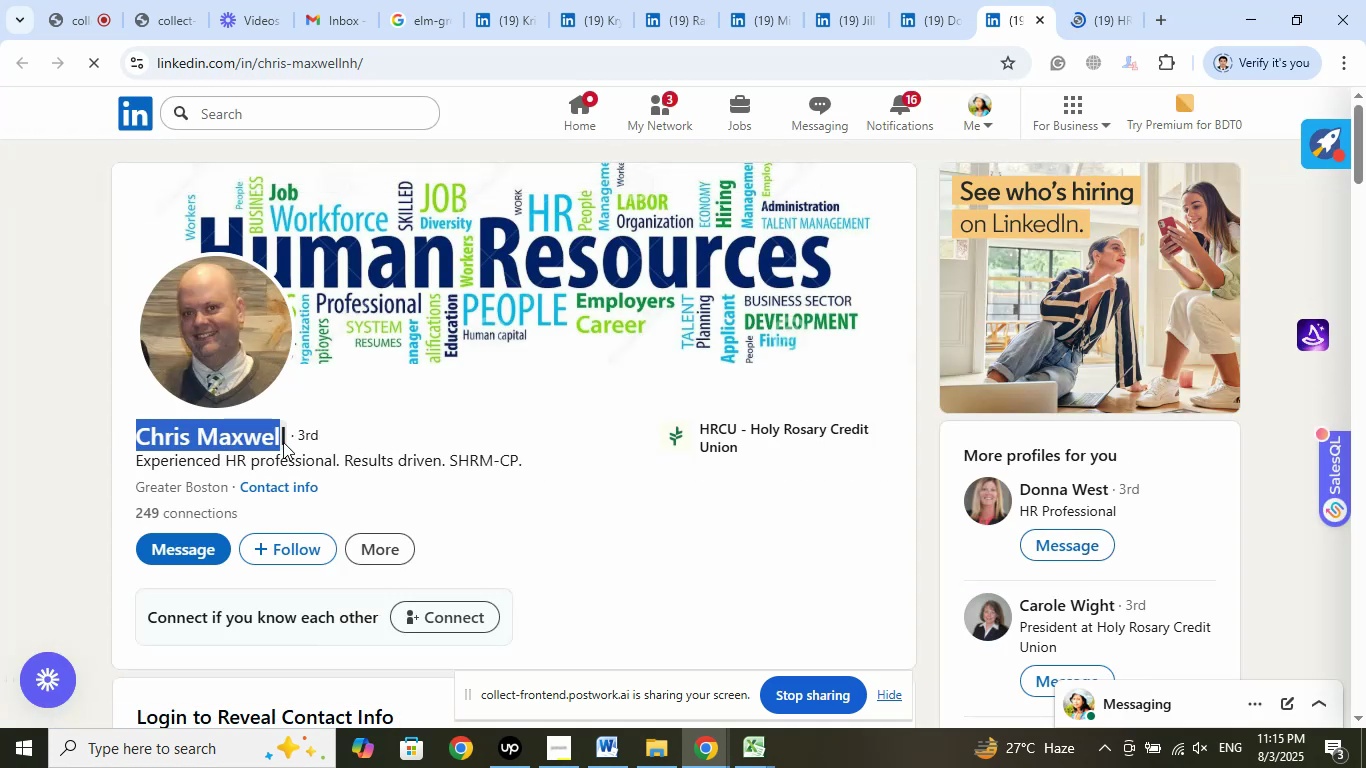 
wait(6.16)
 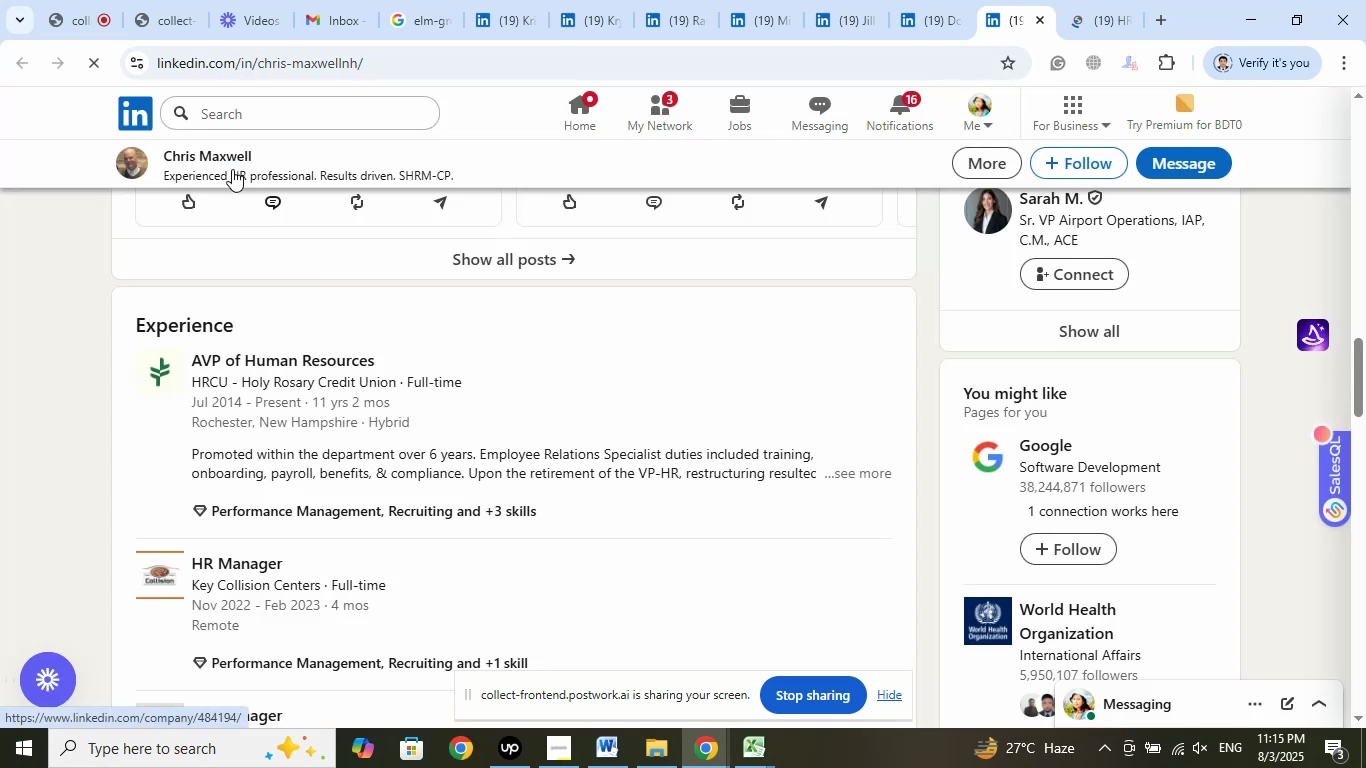 
left_click([69, 410])
 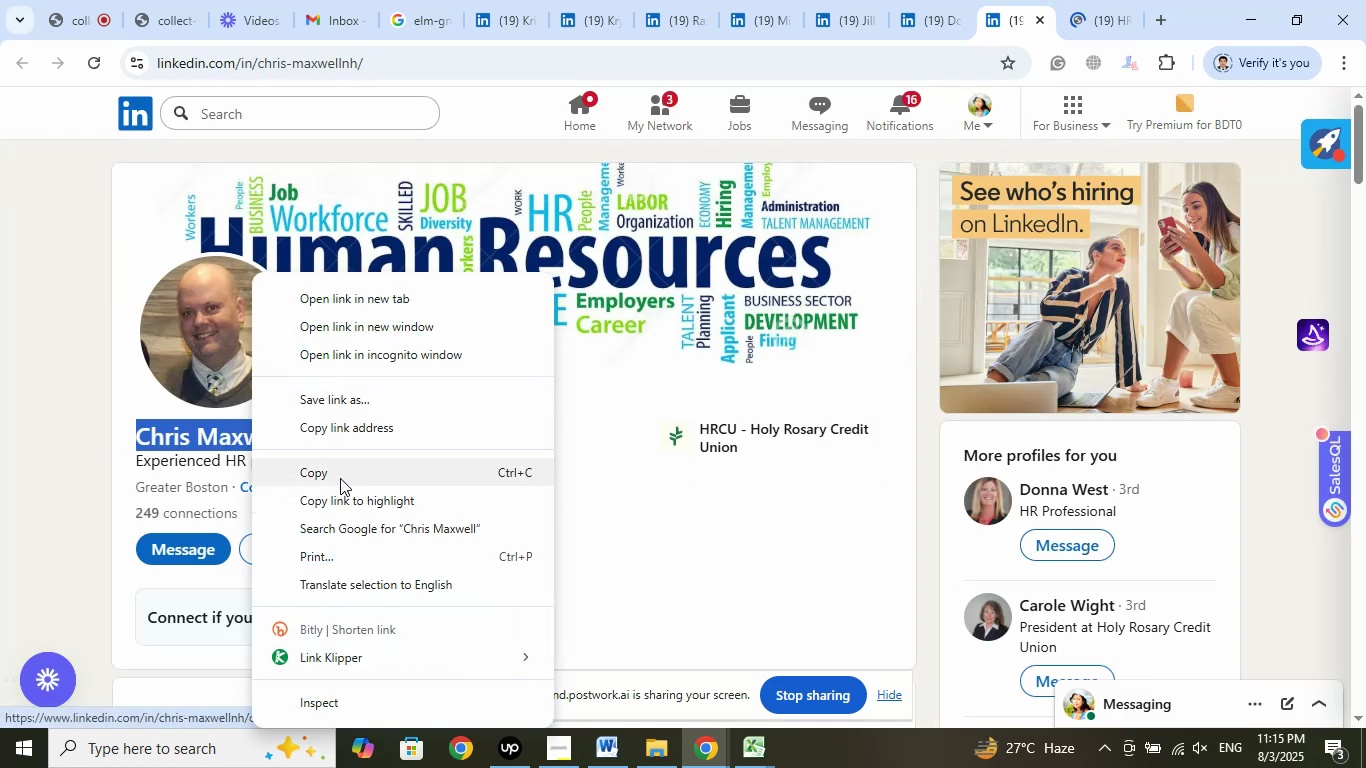 
wait(5.31)
 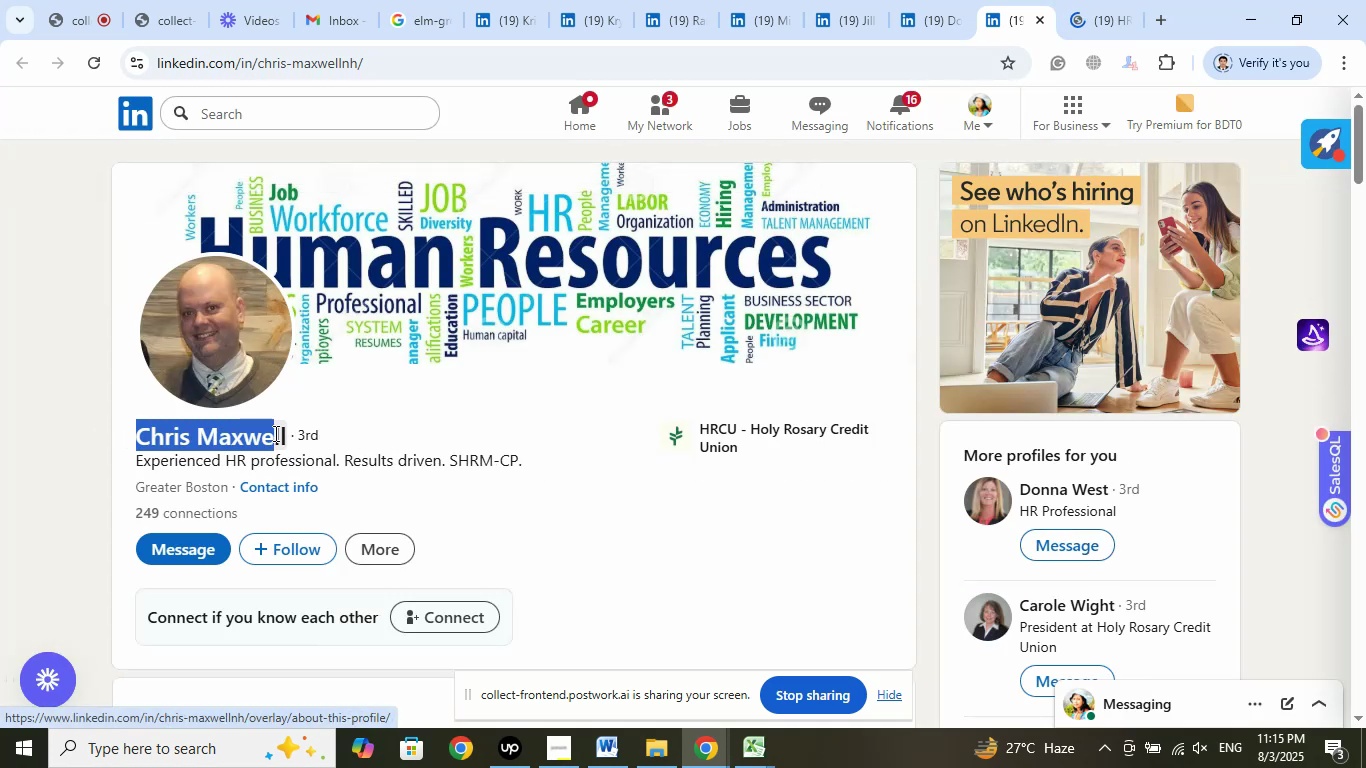 
left_click([751, 751])
 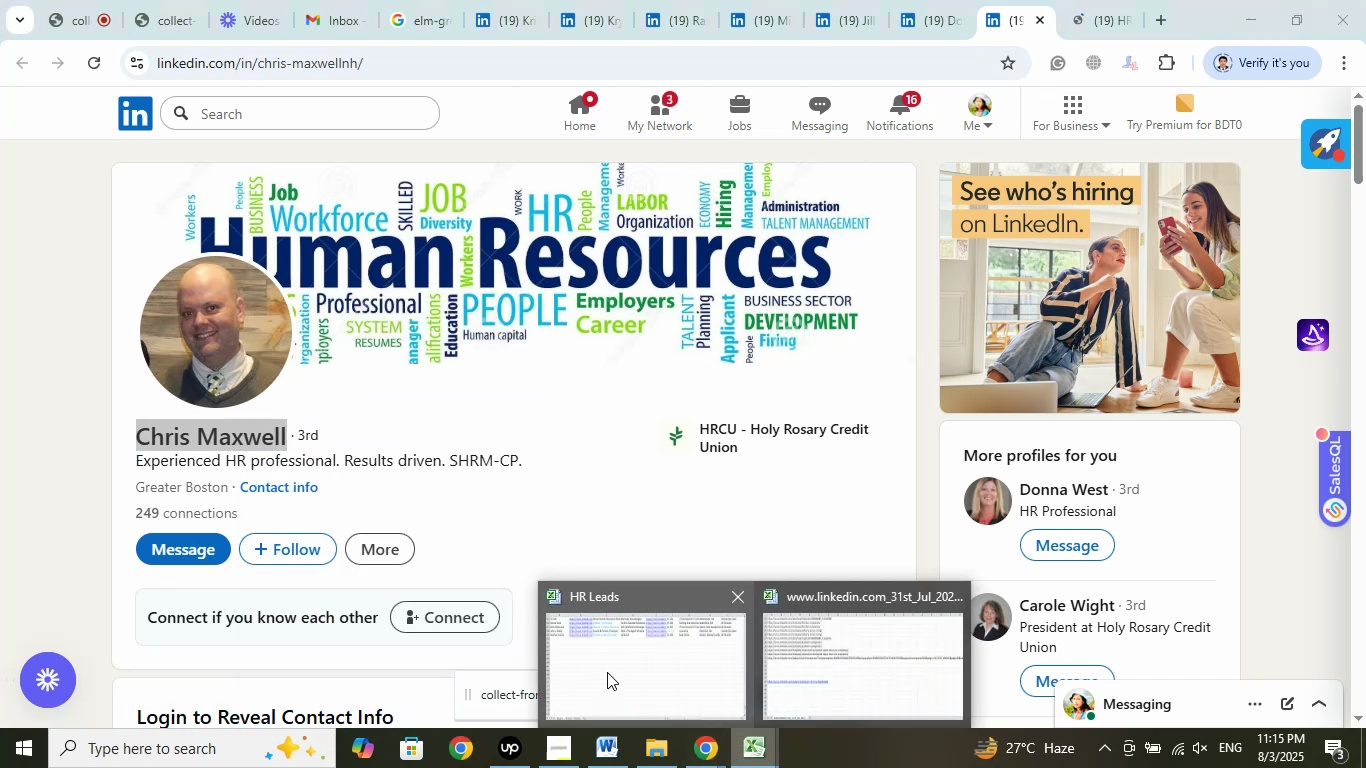 
left_click([607, 672])
 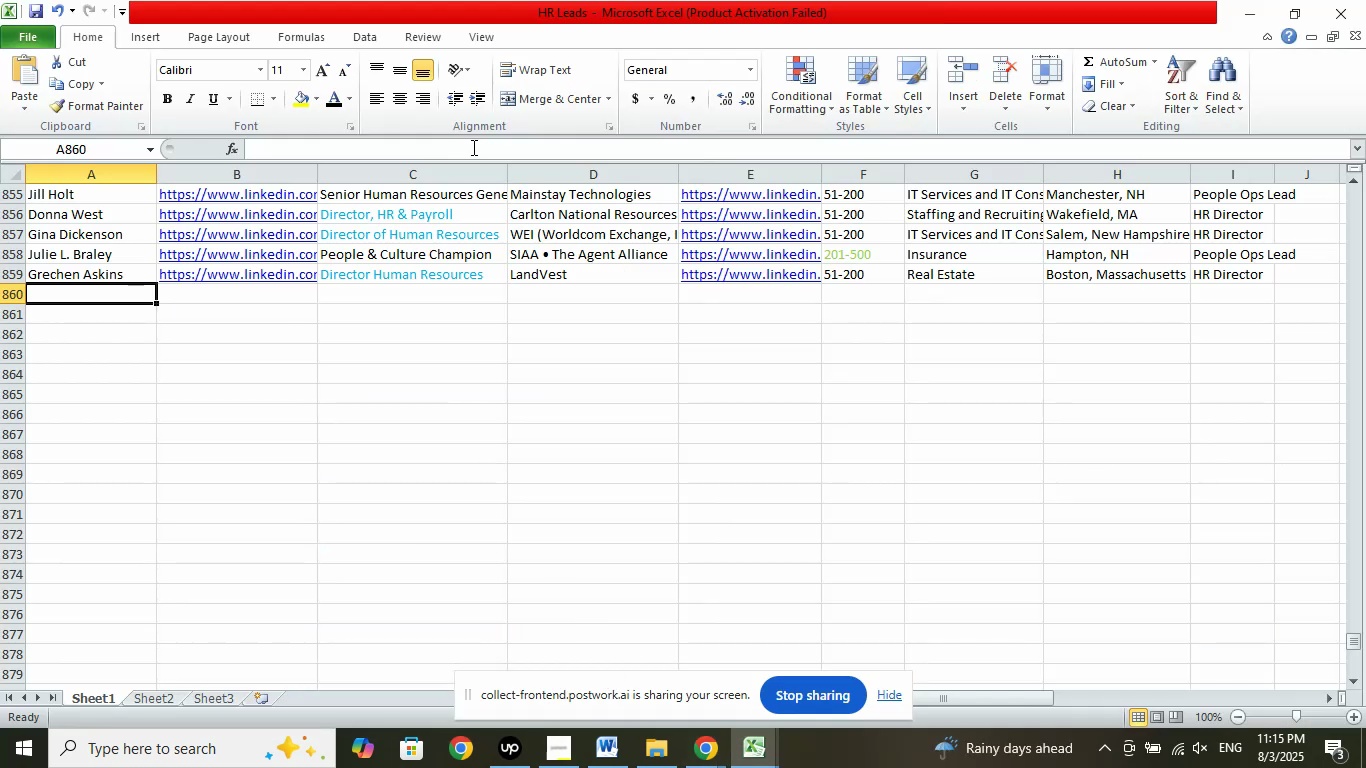 
left_click([473, 147])
 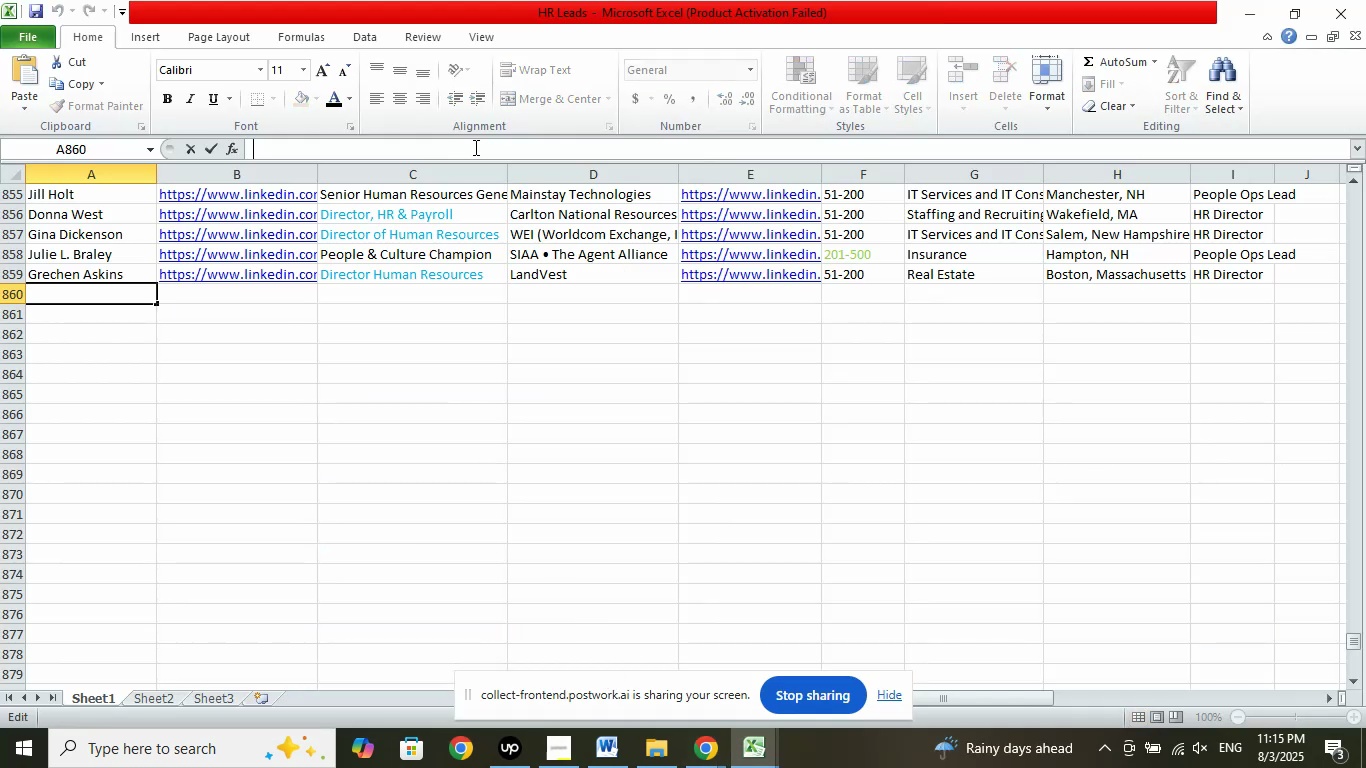 
right_click([474, 147])
 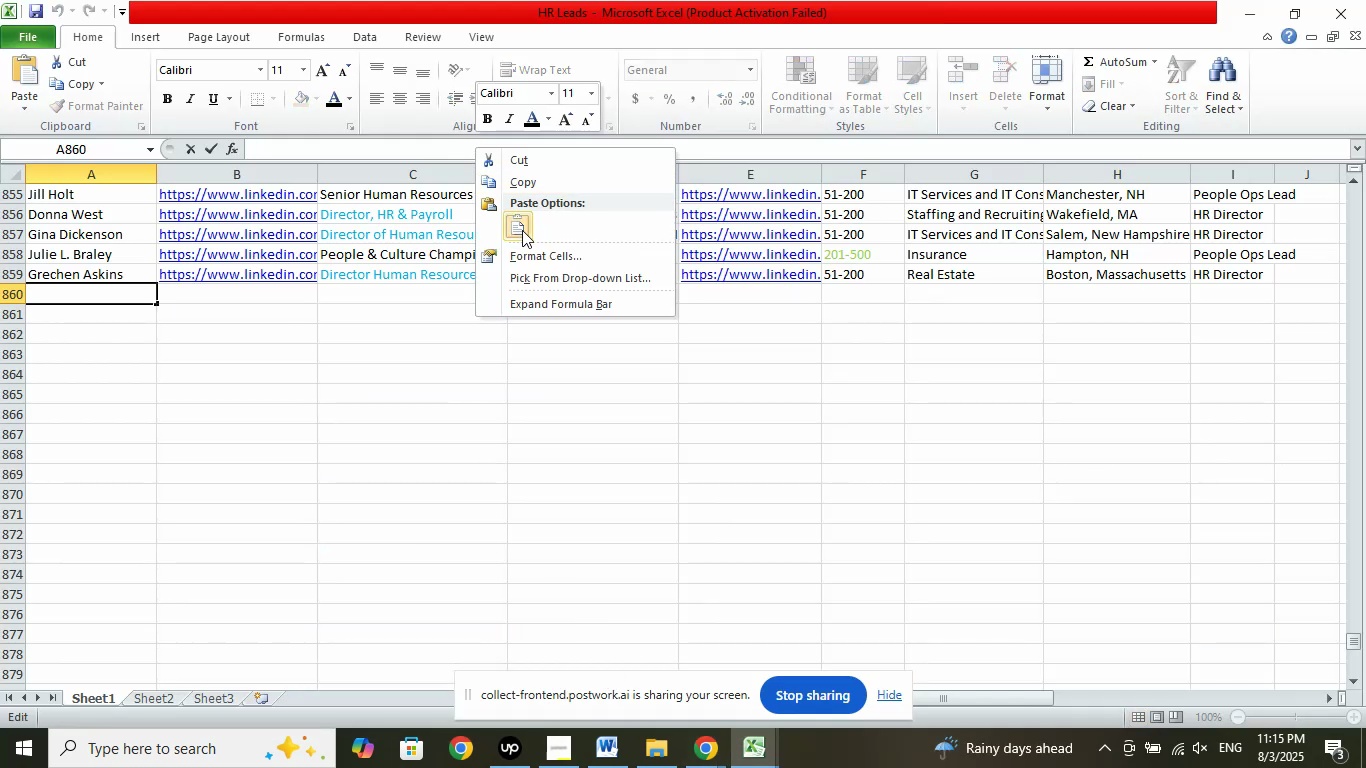 
left_click([522, 230])
 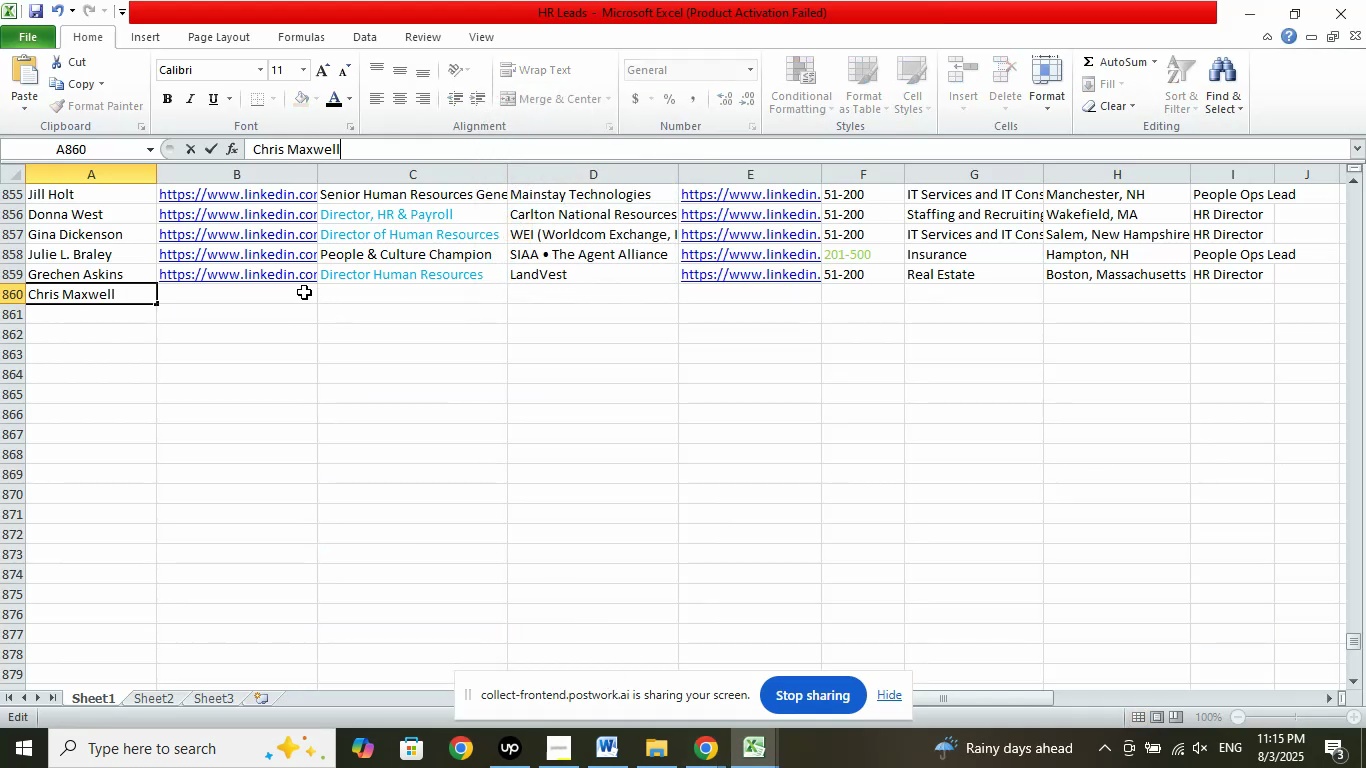 
left_click([301, 290])
 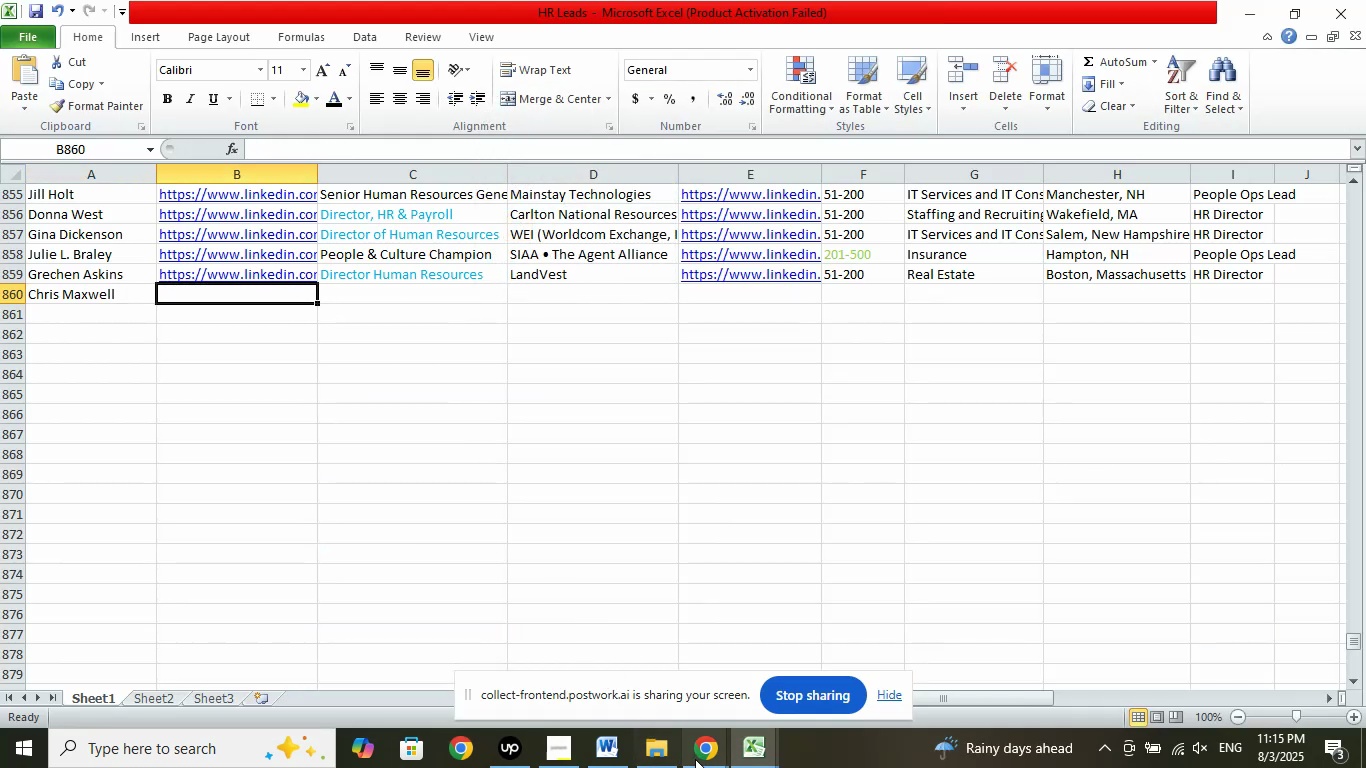 
left_click([697, 756])
 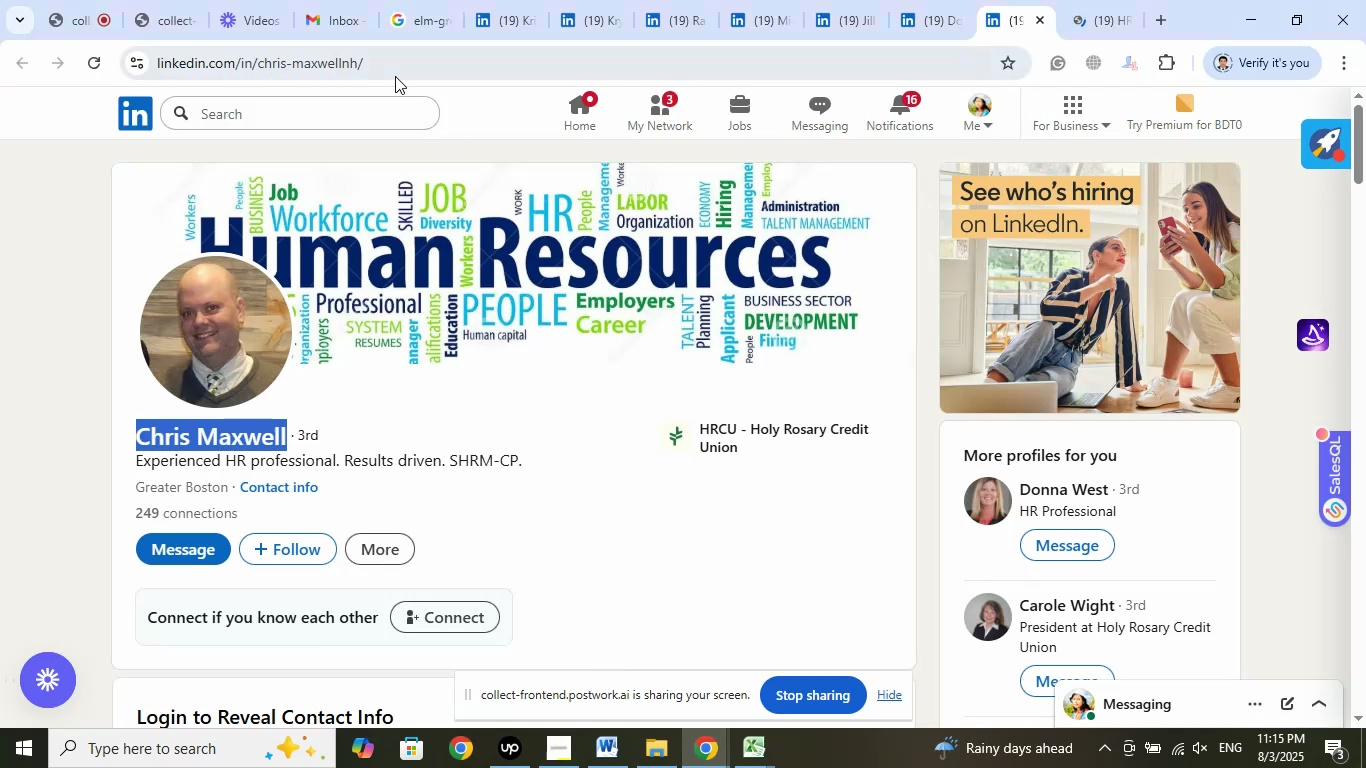 
left_click([395, 55])
 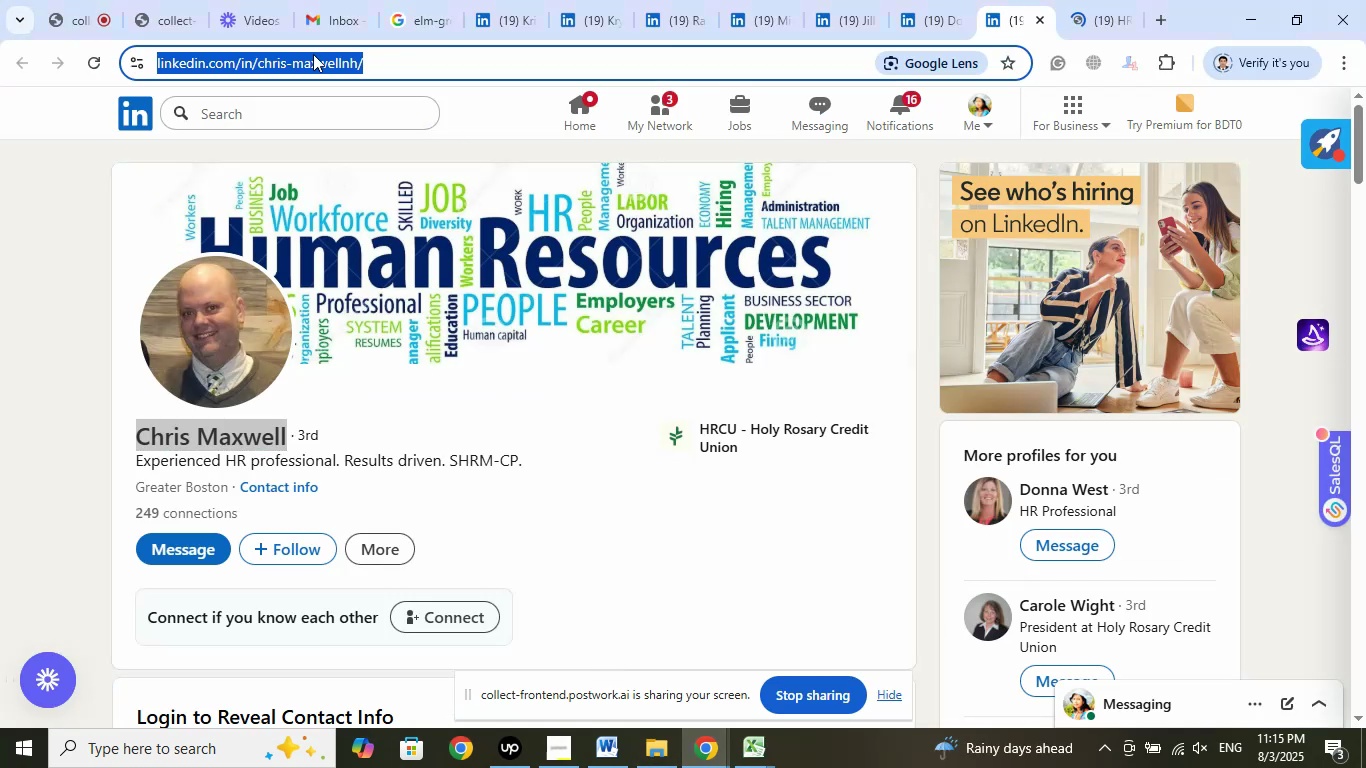 
right_click([313, 54])
 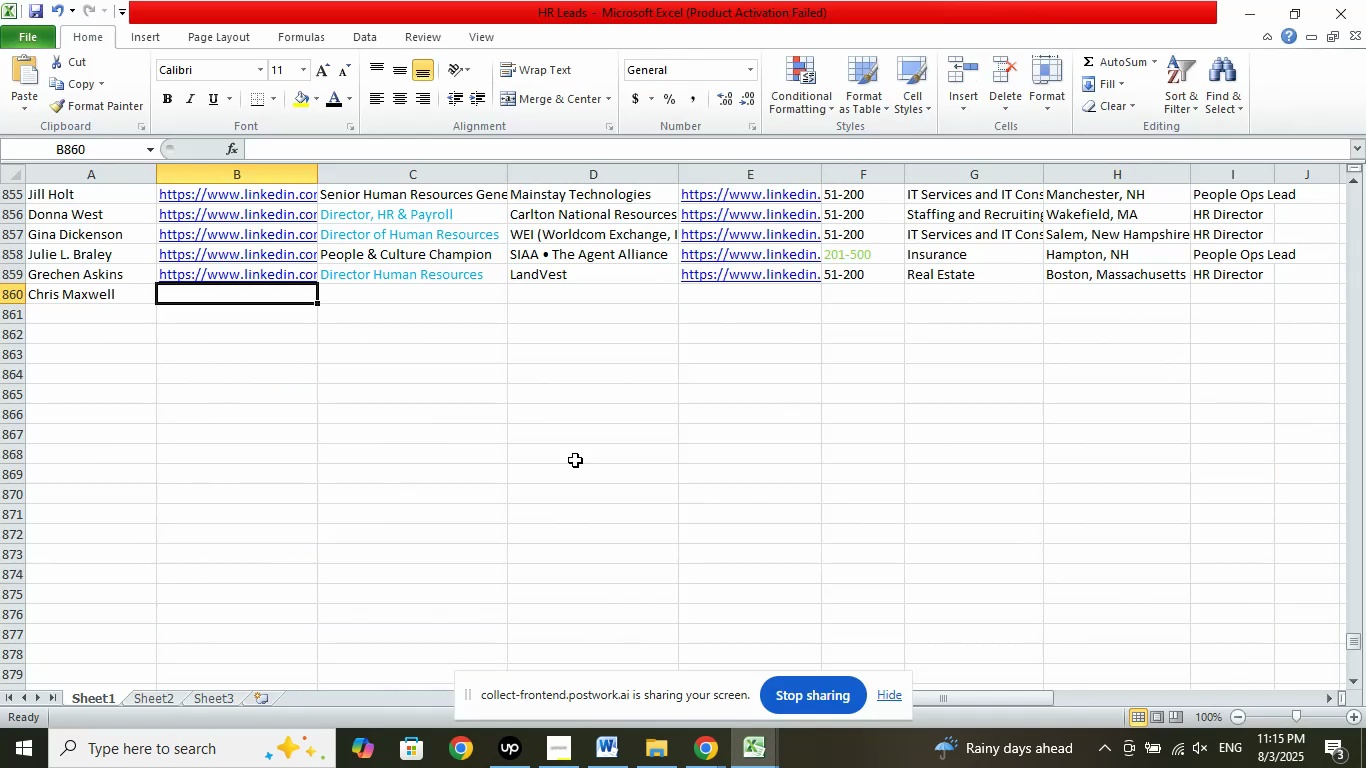 
left_click([559, 147])
 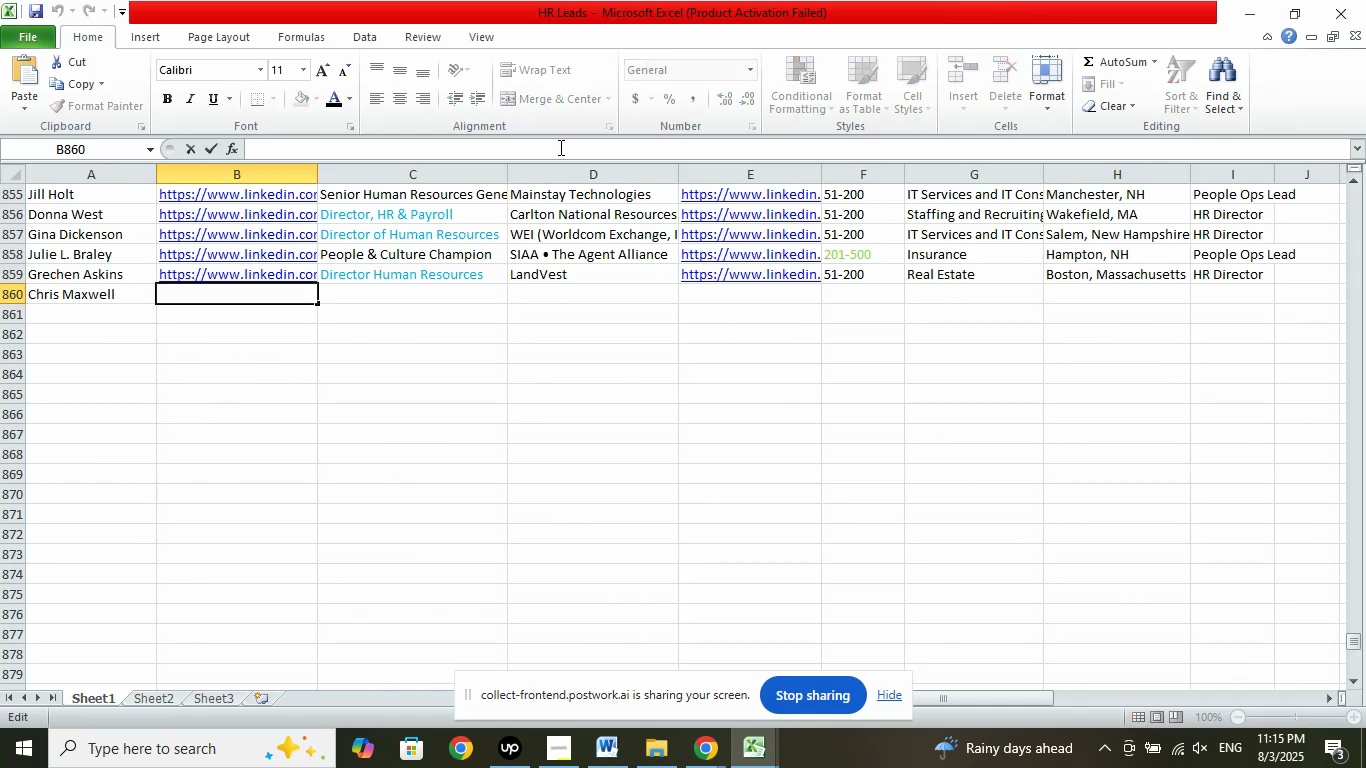 
right_click([559, 147])
 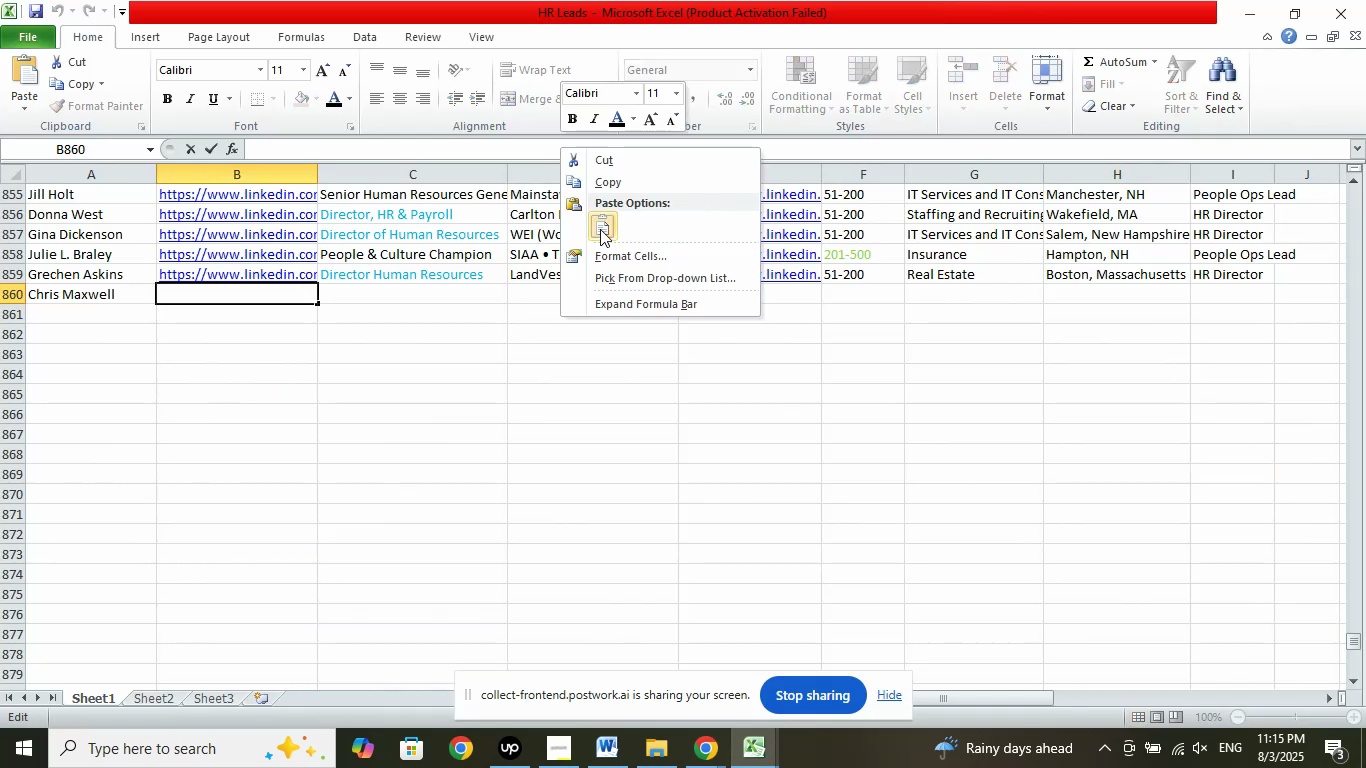 
left_click([600, 229])
 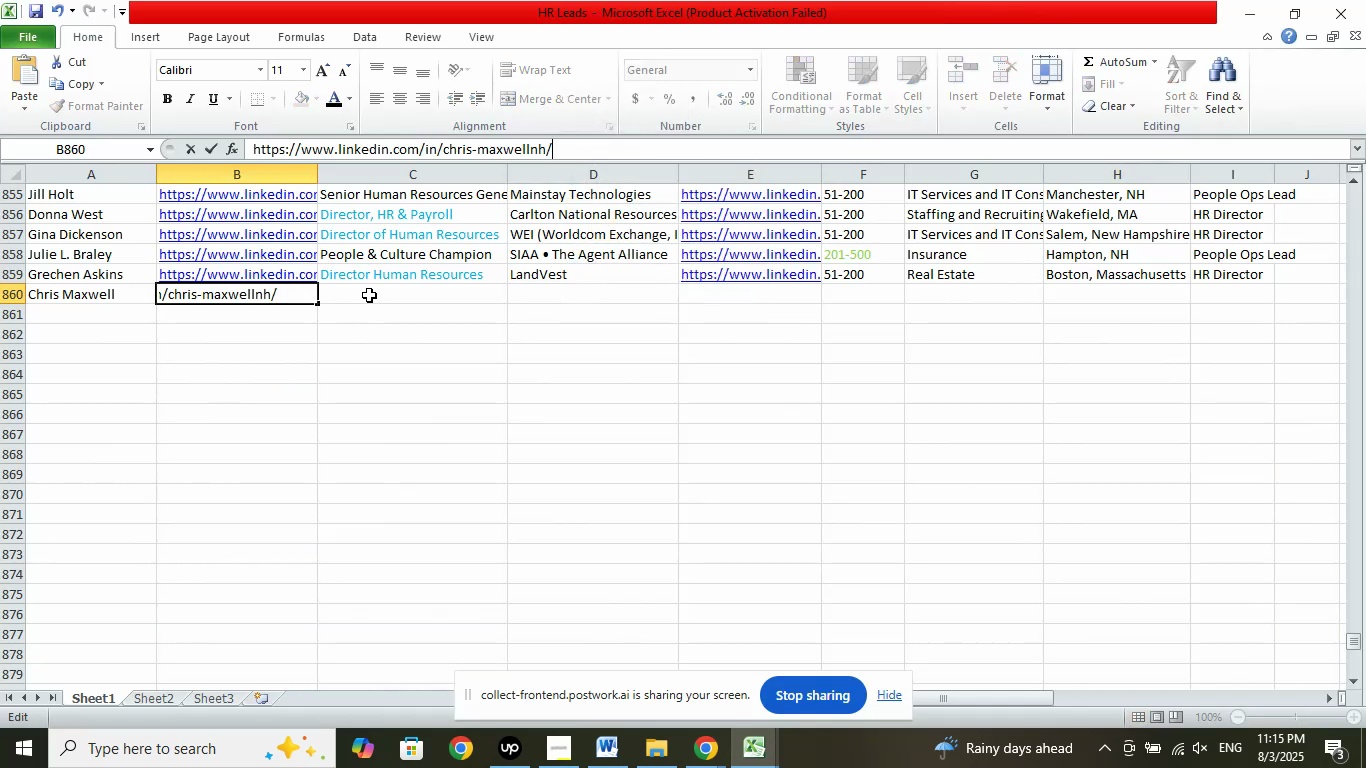 
left_click([369, 295])
 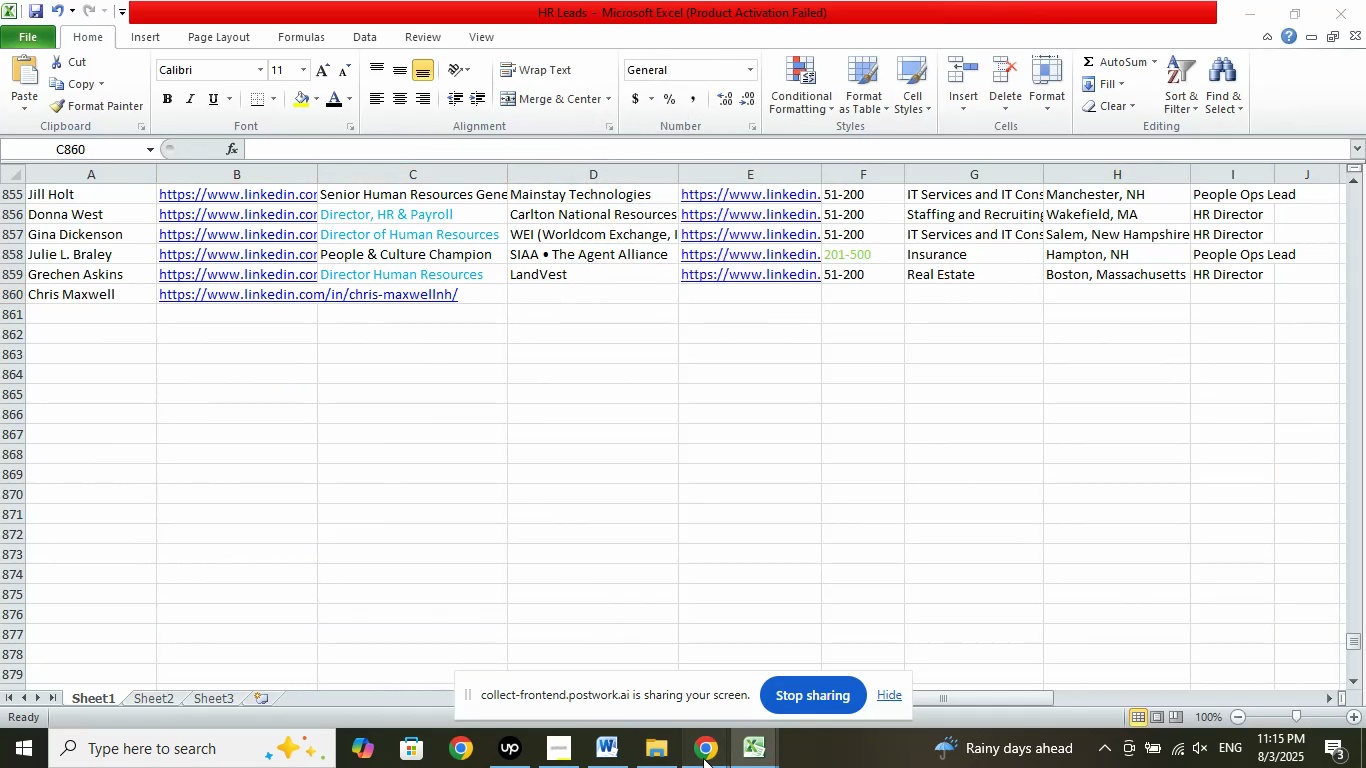 
double_click([614, 670])
 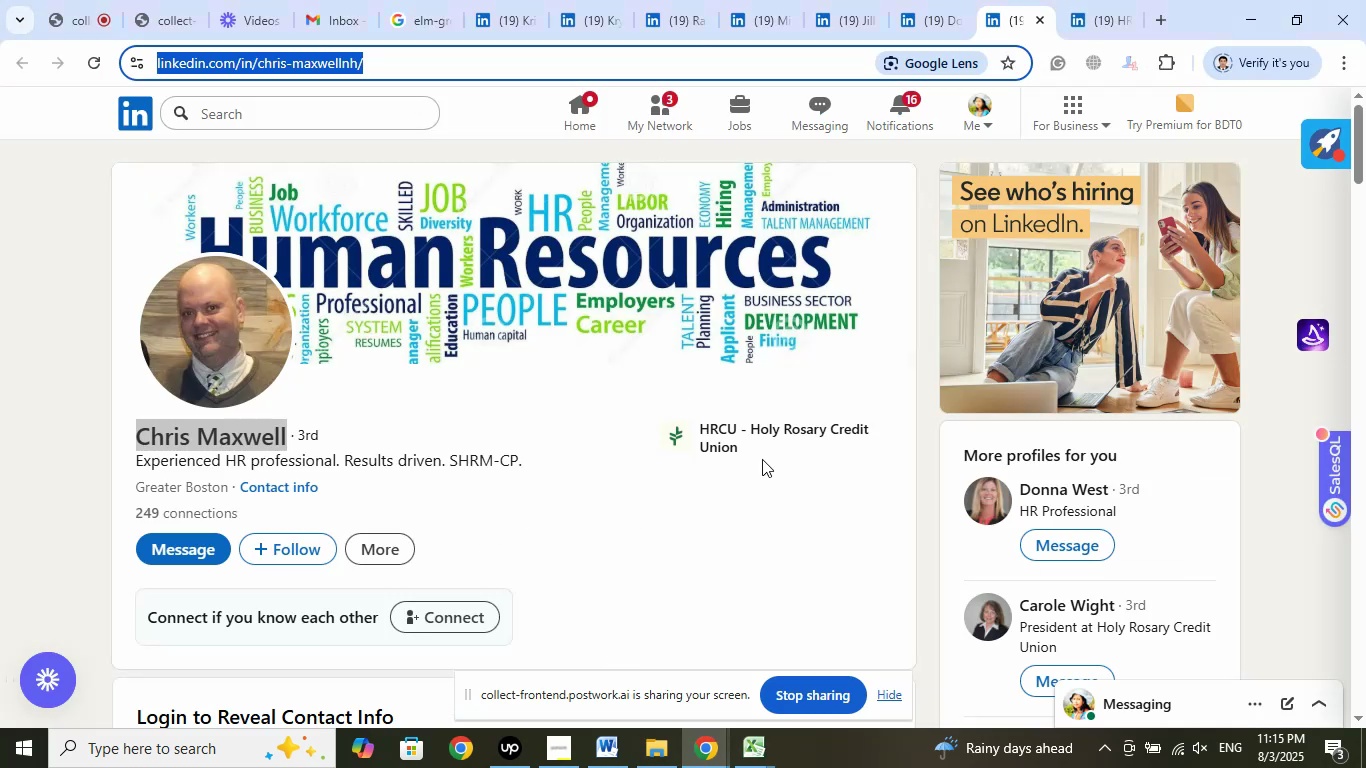 
left_click([762, 440])
 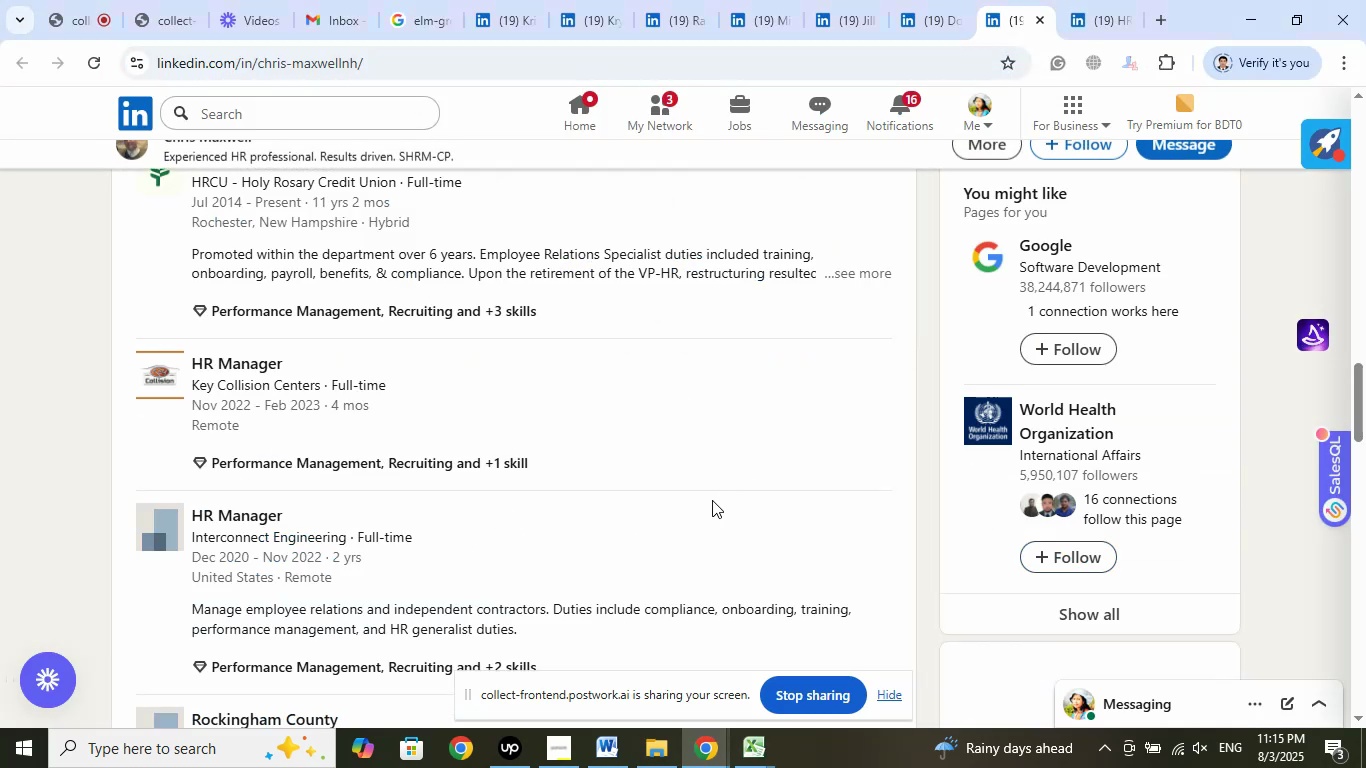 
scroll: coordinate [699, 528], scroll_direction: up, amount: 1.0
 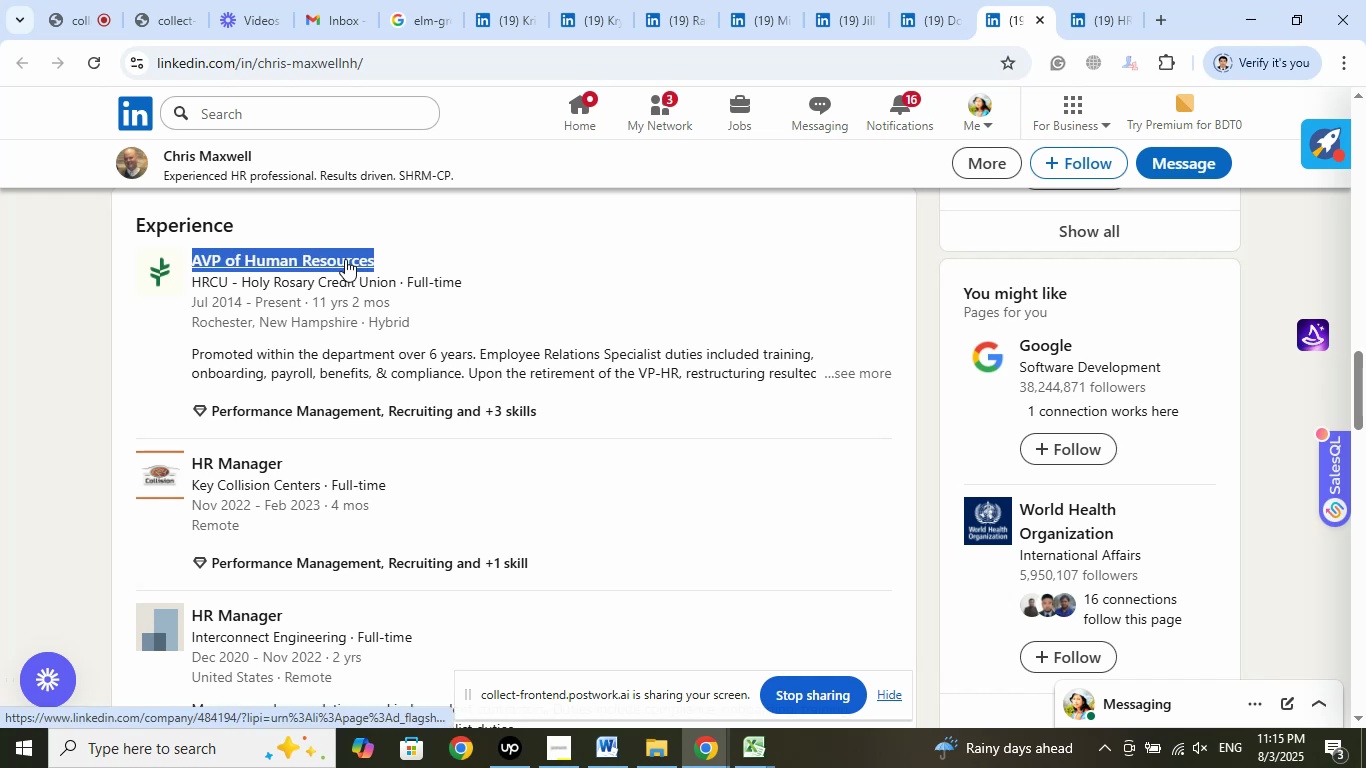 
left_click([430, 457])
 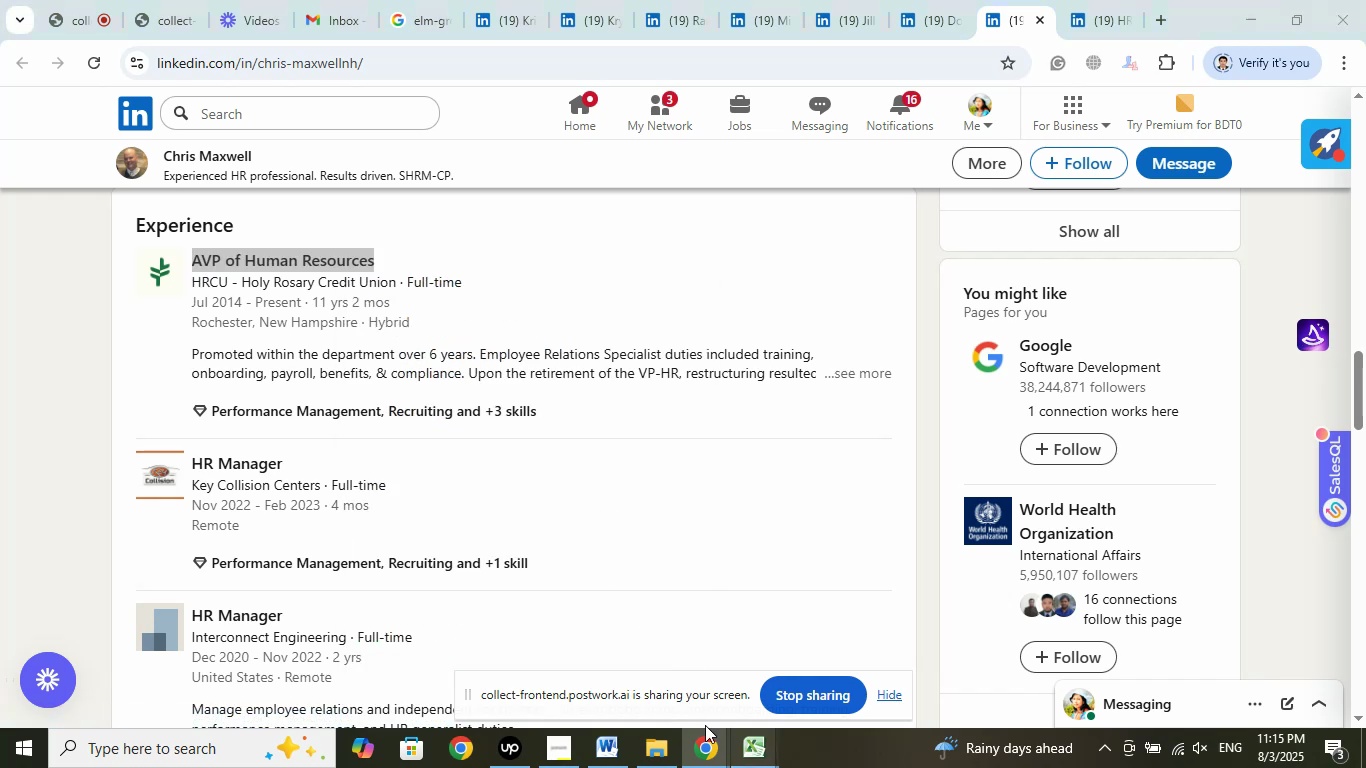 
double_click([674, 697])
 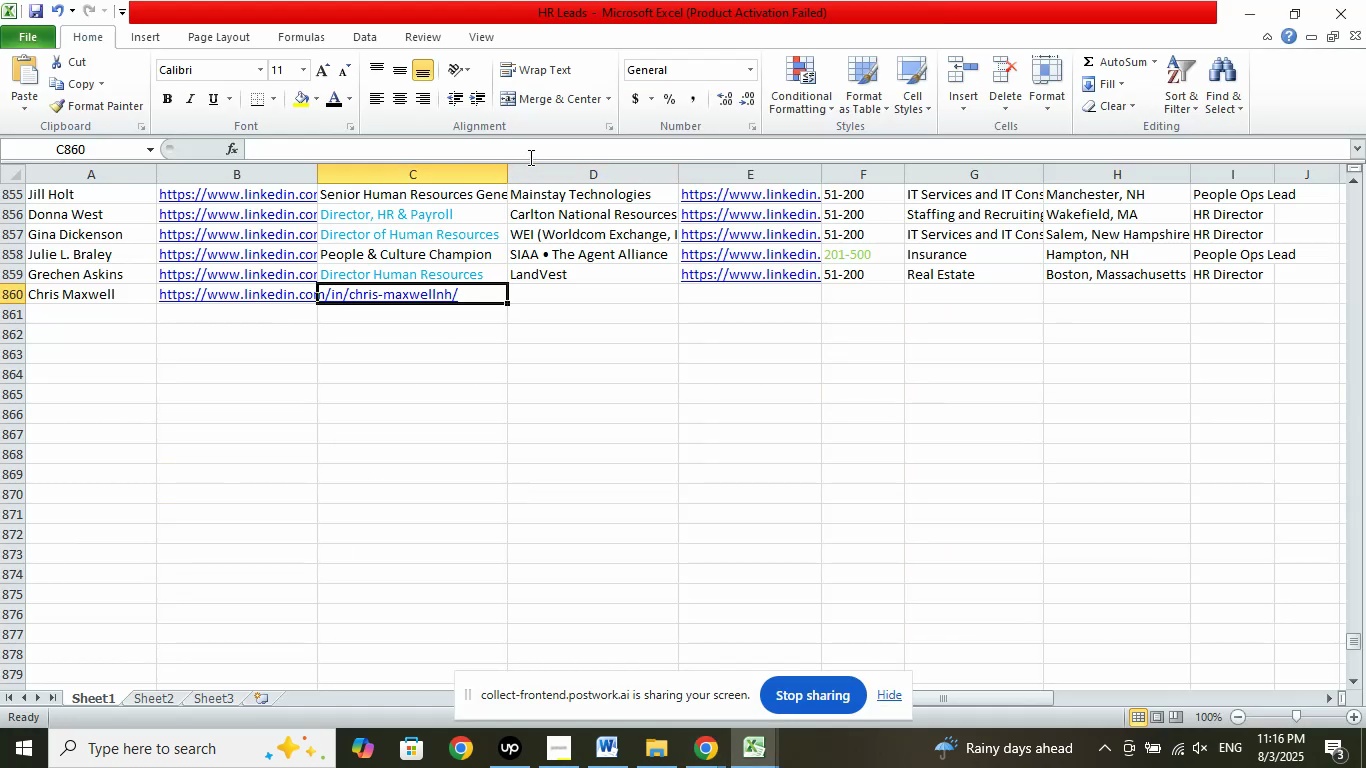 
left_click([534, 153])
 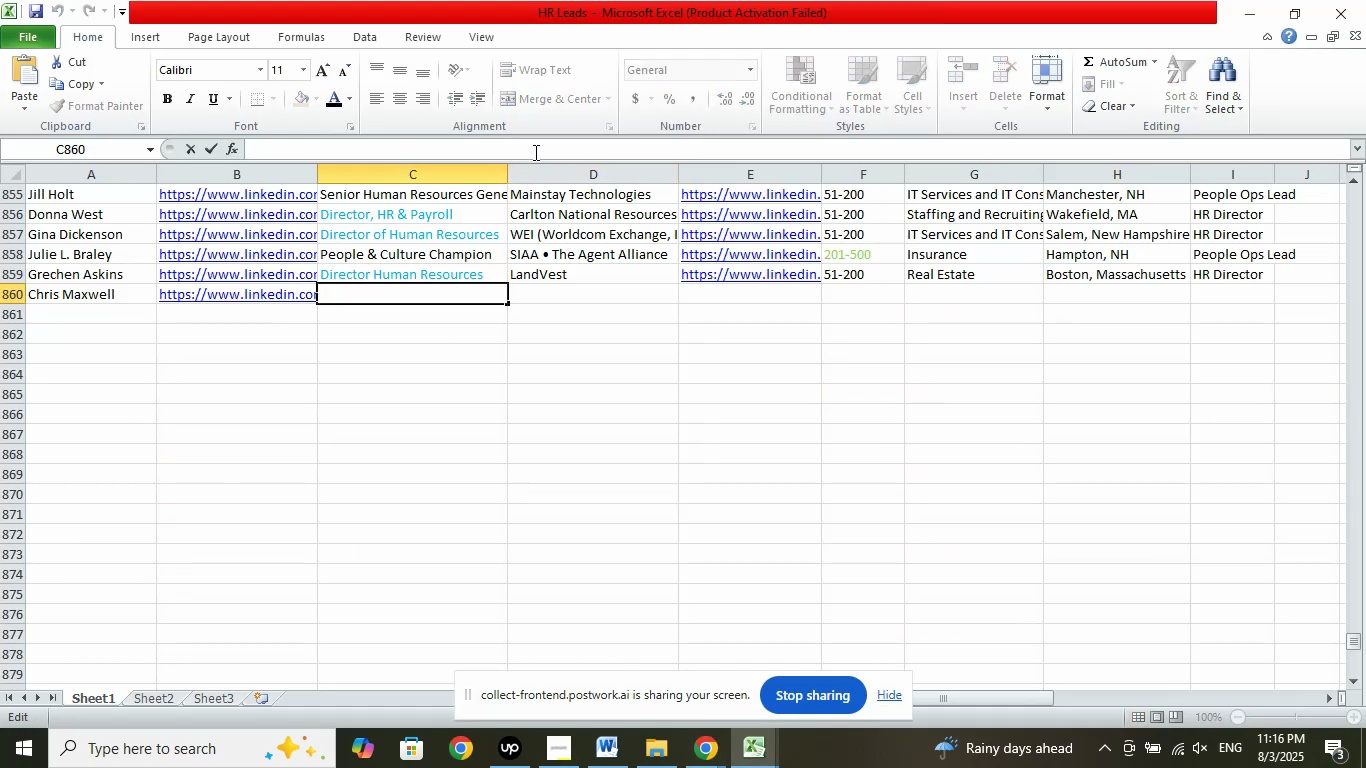 
right_click([534, 152])
 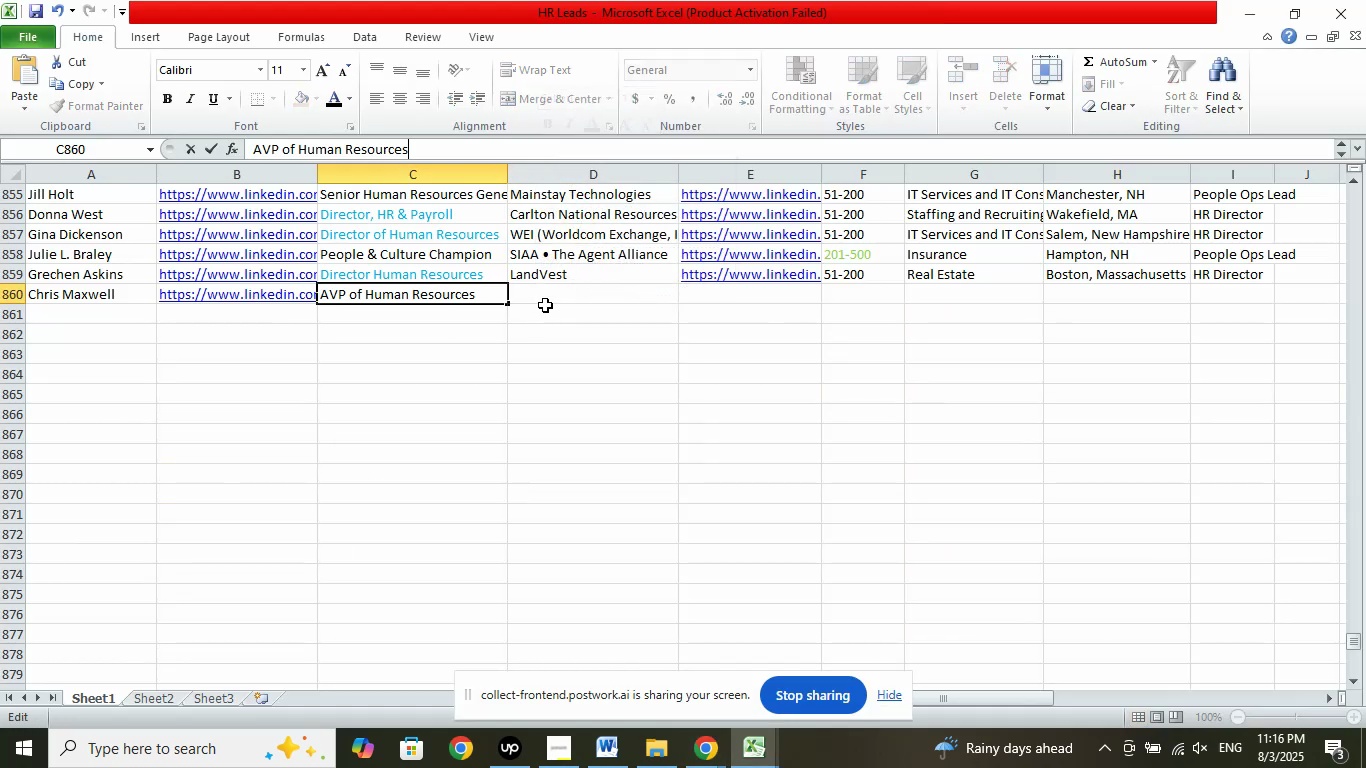 
left_click([551, 296])
 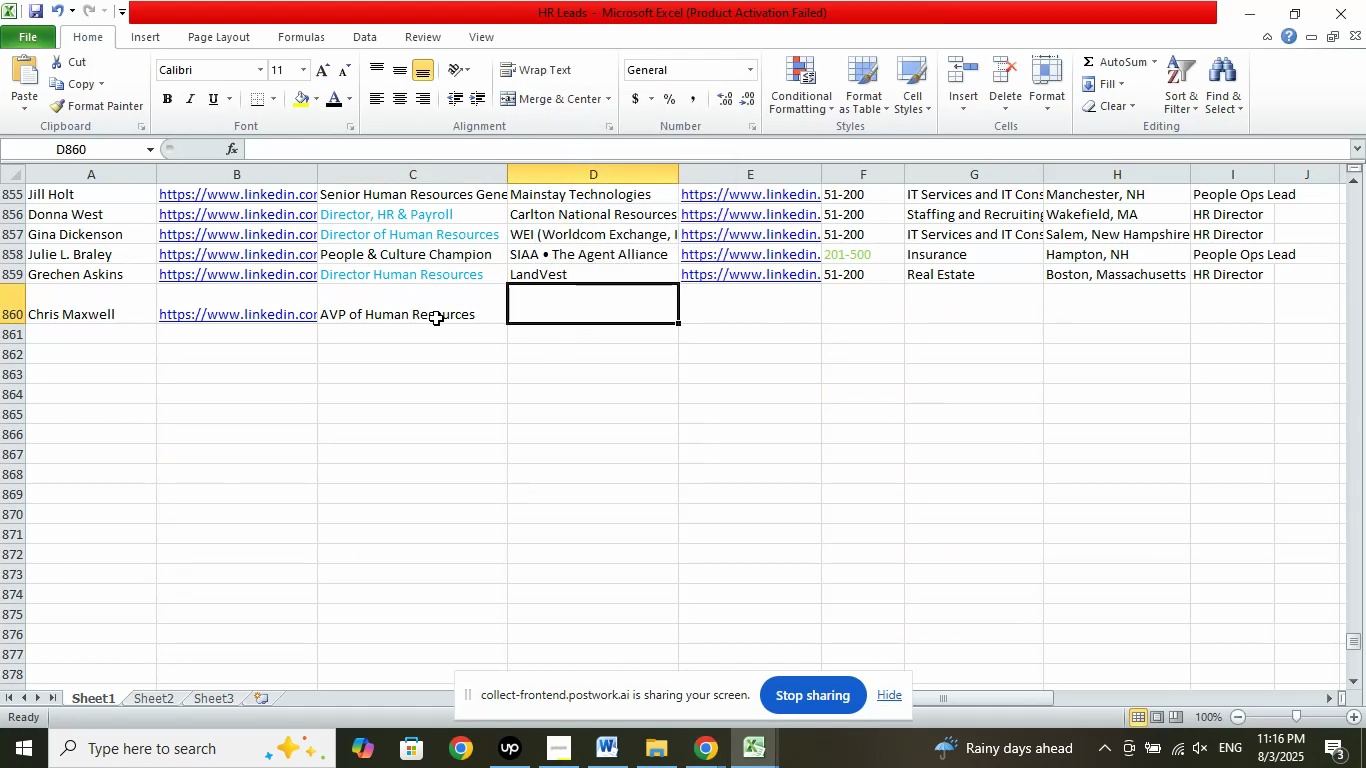 
left_click([436, 316])
 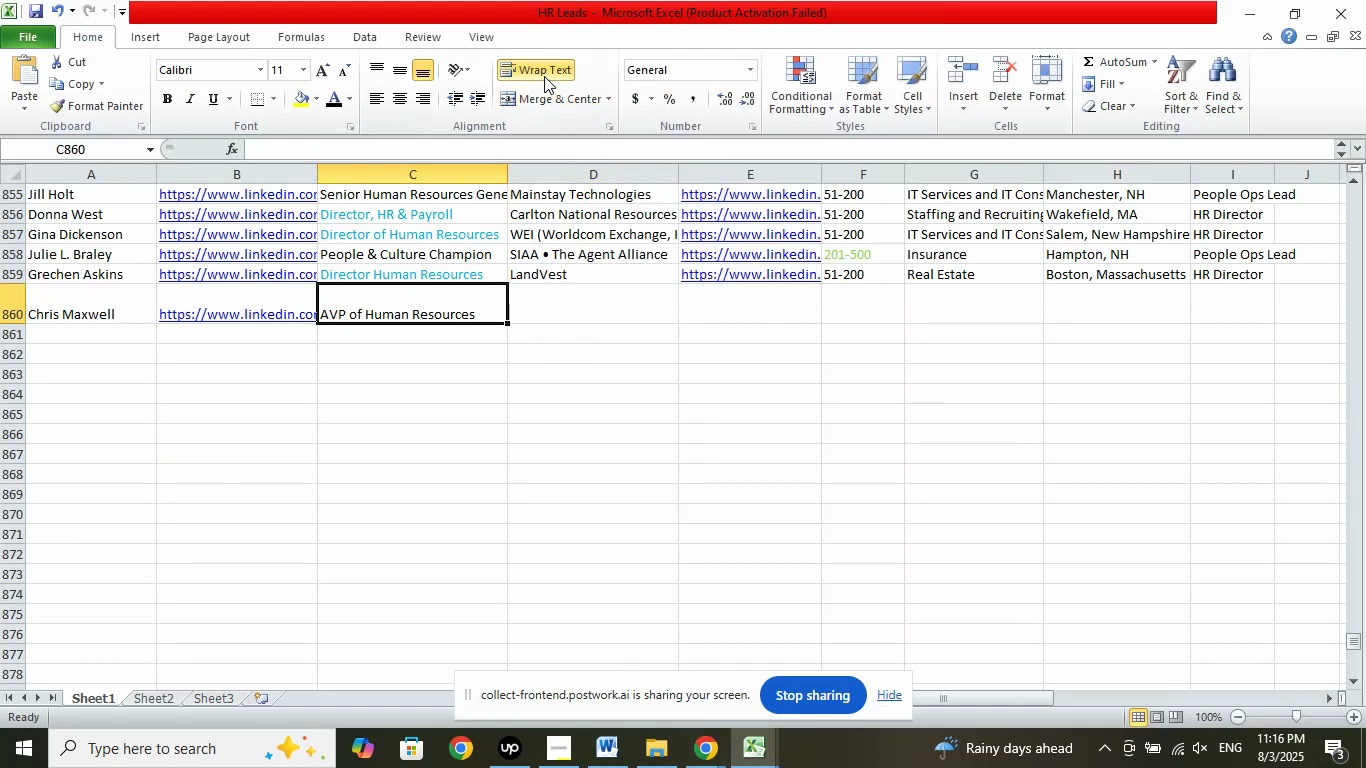 
left_click([544, 76])
 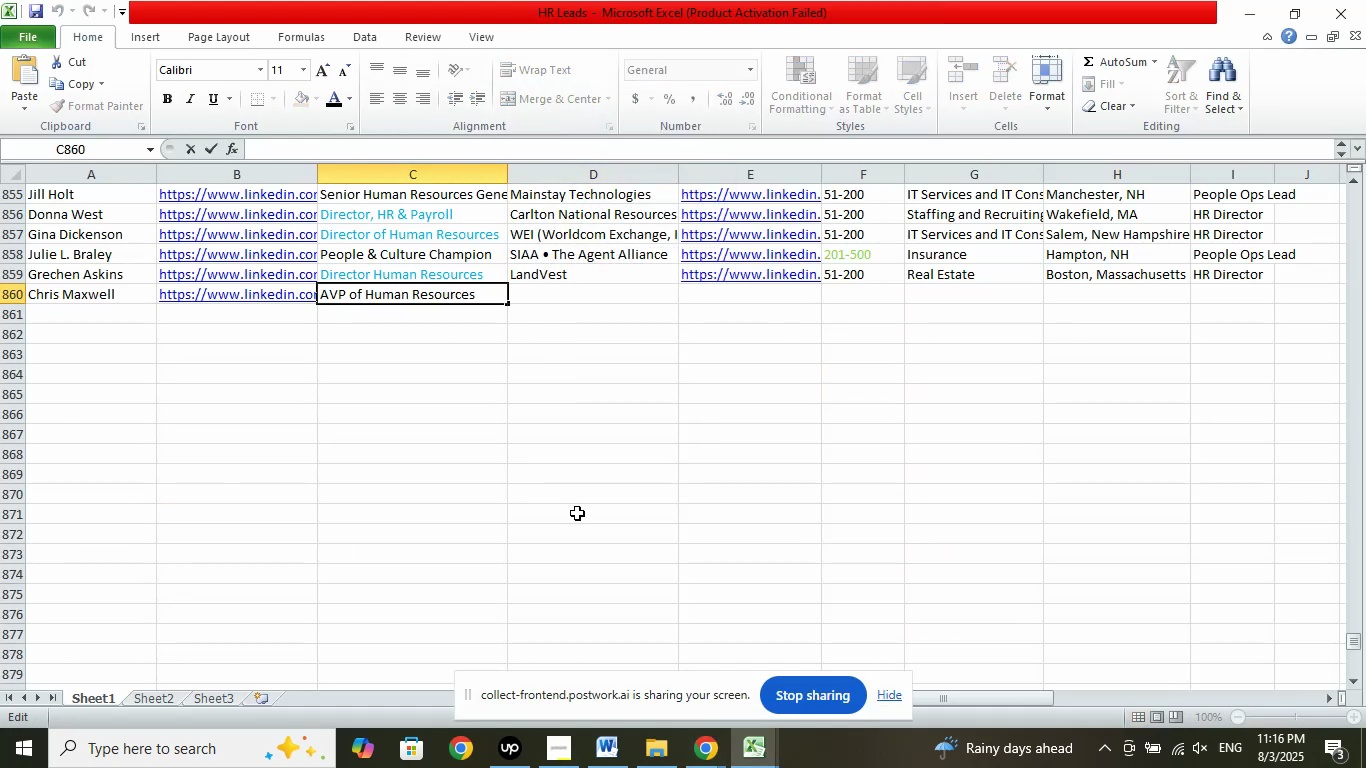 
key(Delete)
 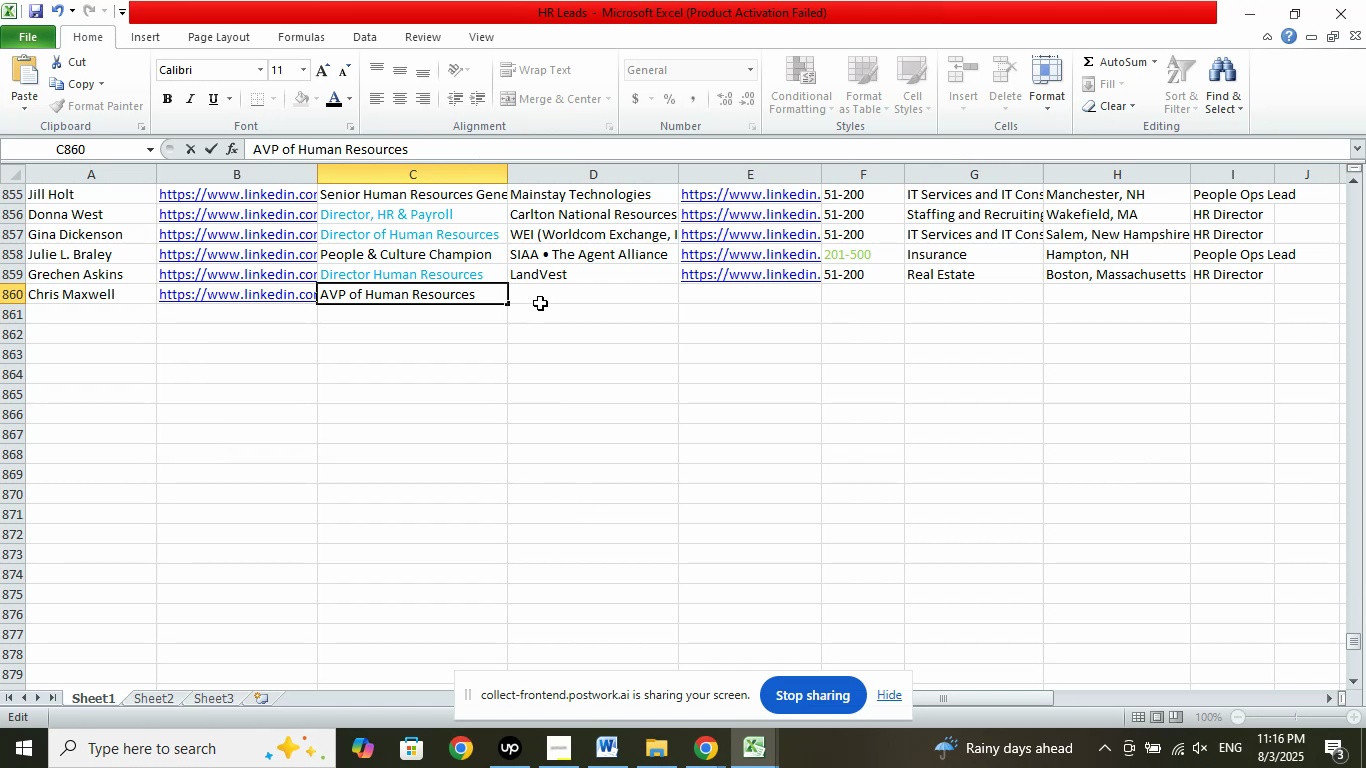 
left_click([545, 295])
 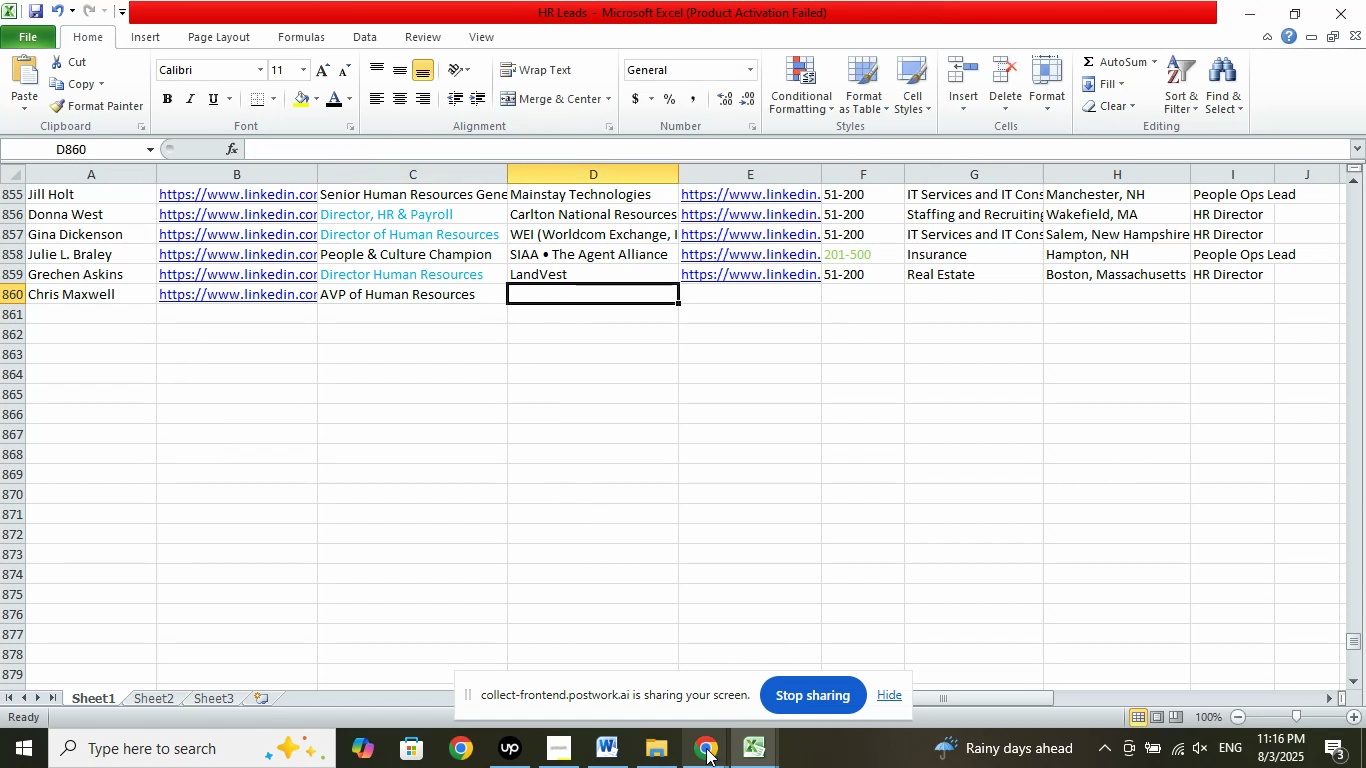 
left_click([703, 752])
 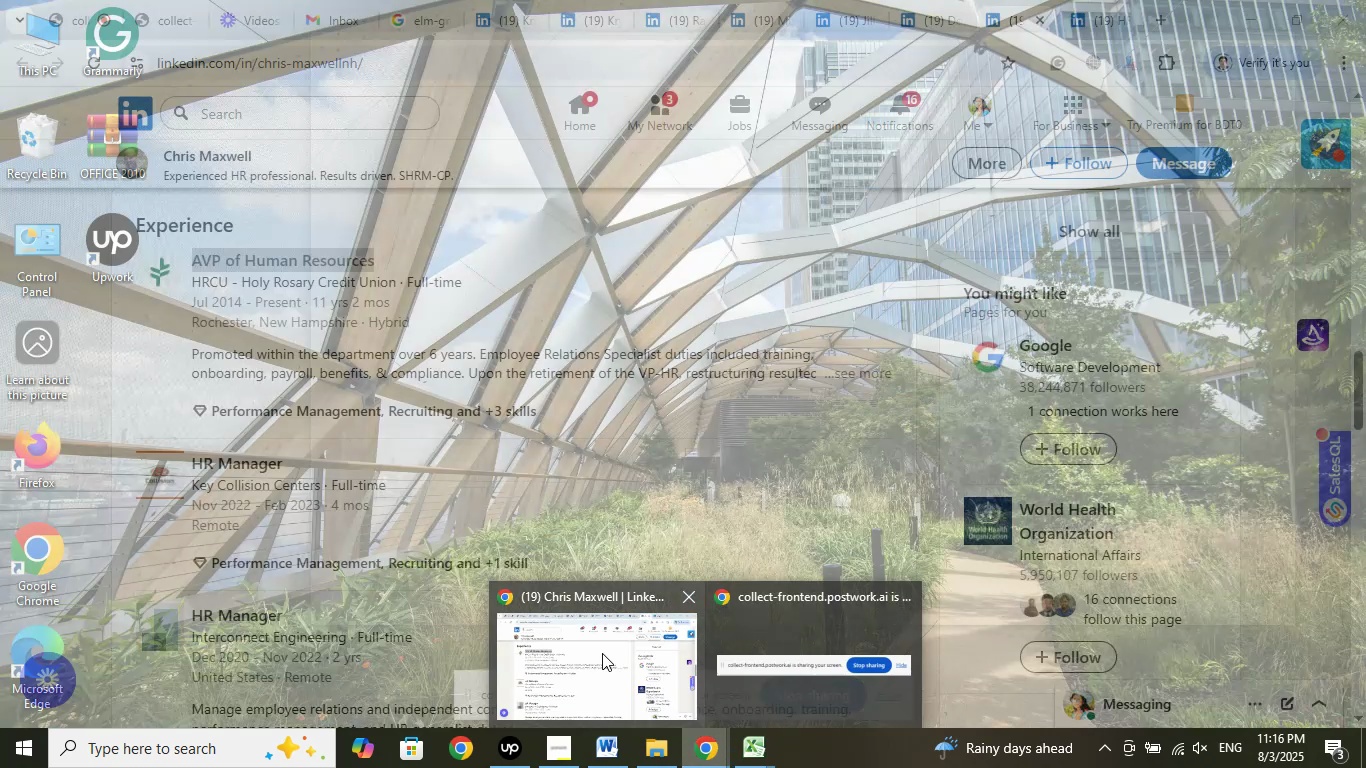 
left_click([601, 661])
 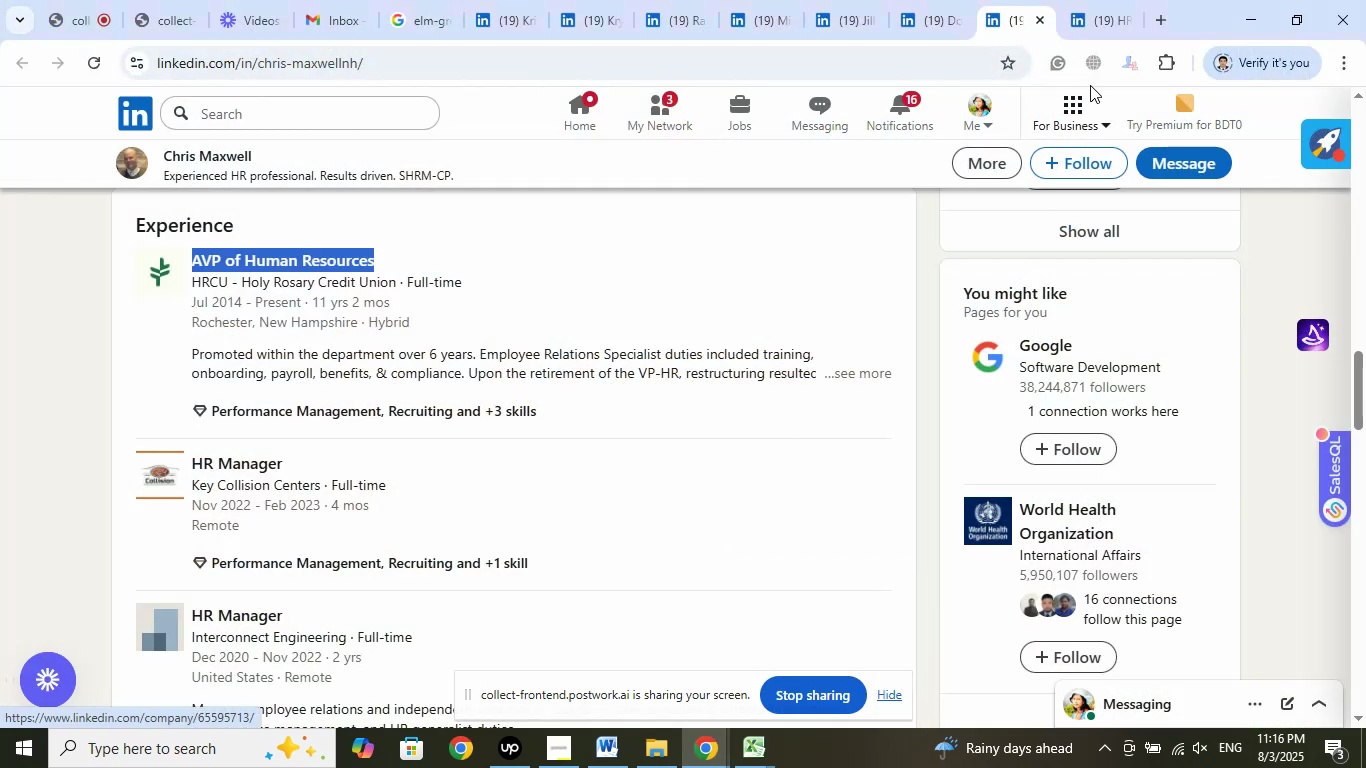 
left_click([1096, 27])
 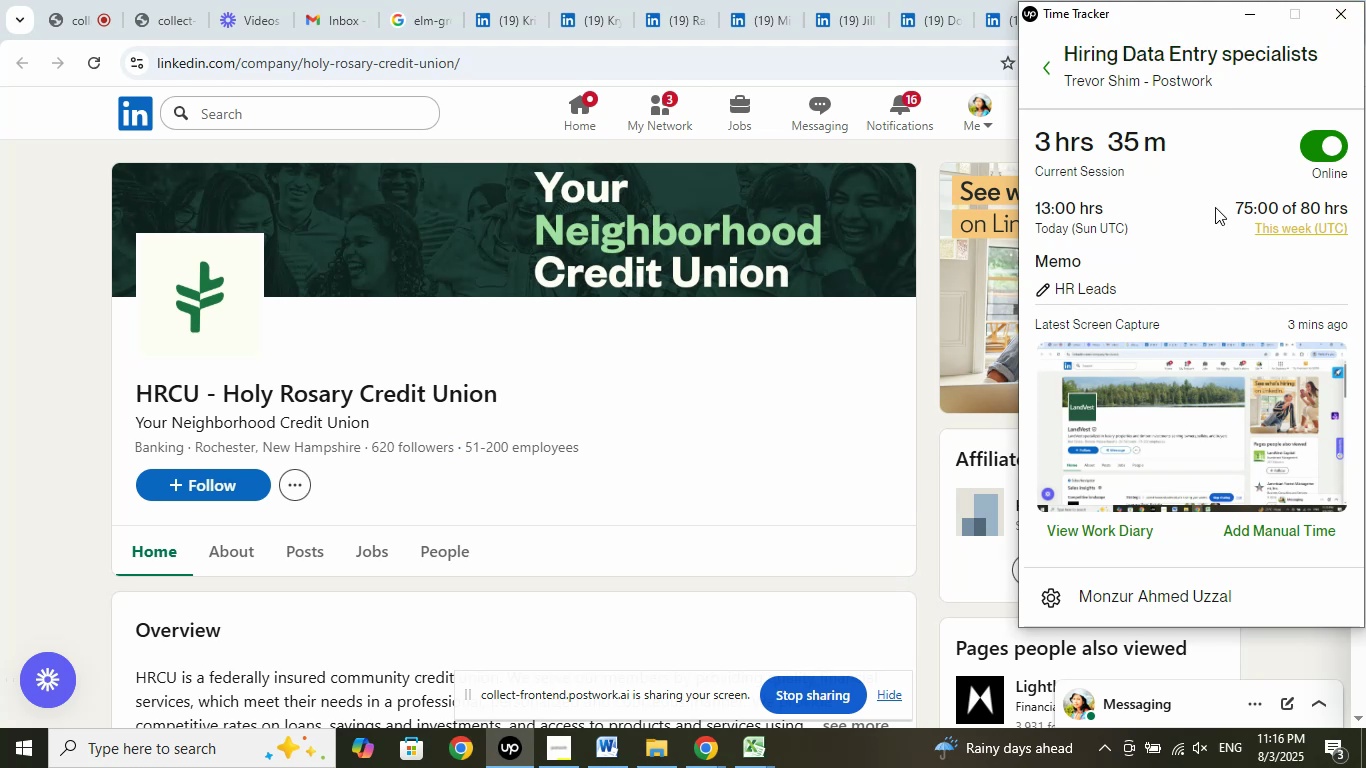 
wait(6.45)
 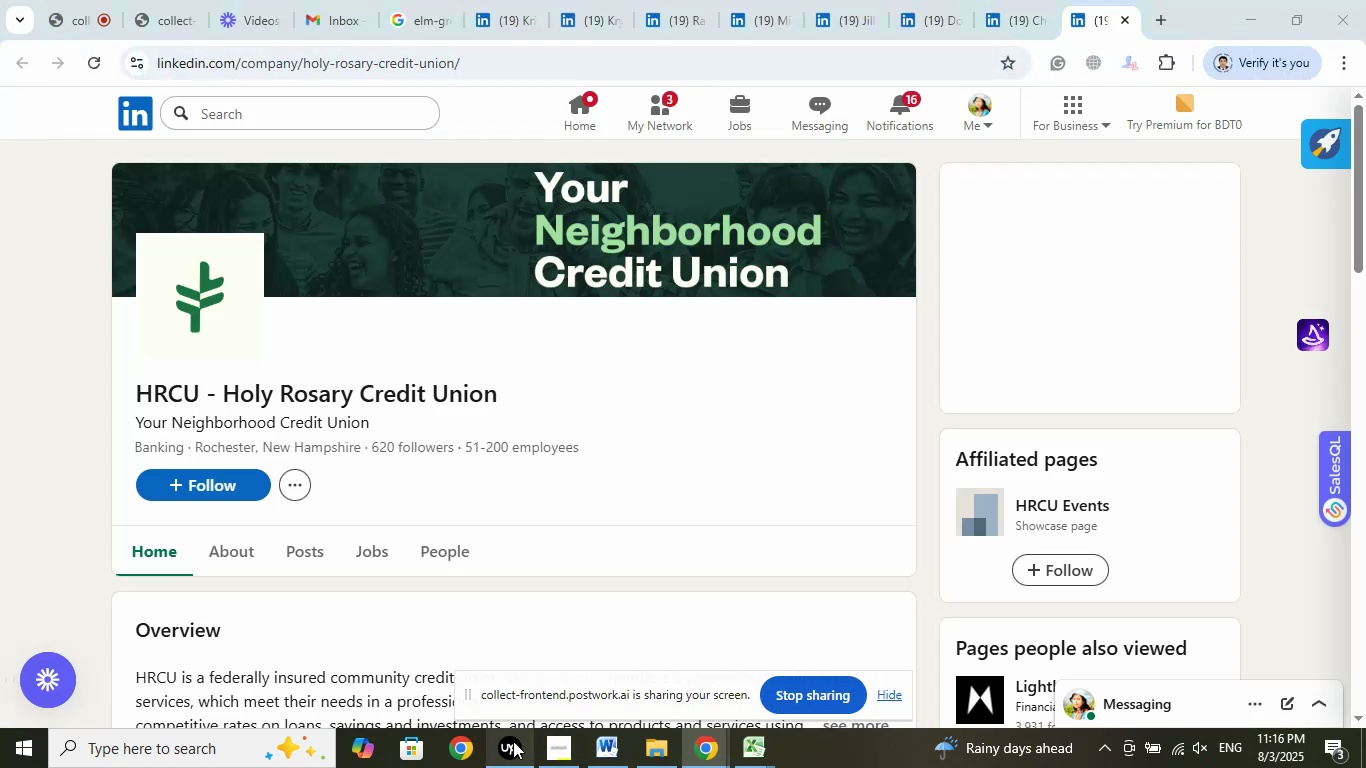 
left_click([1243, 19])
 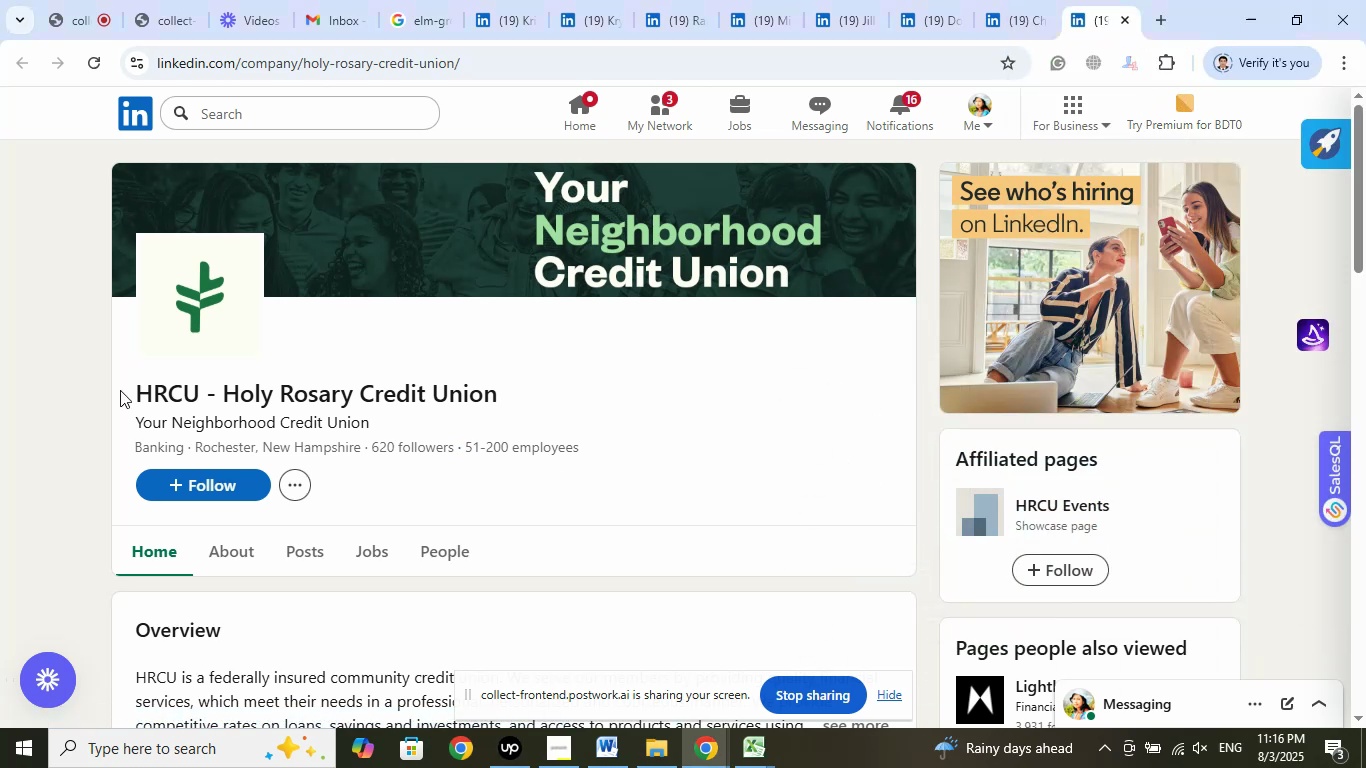 
right_click([372, 392])
 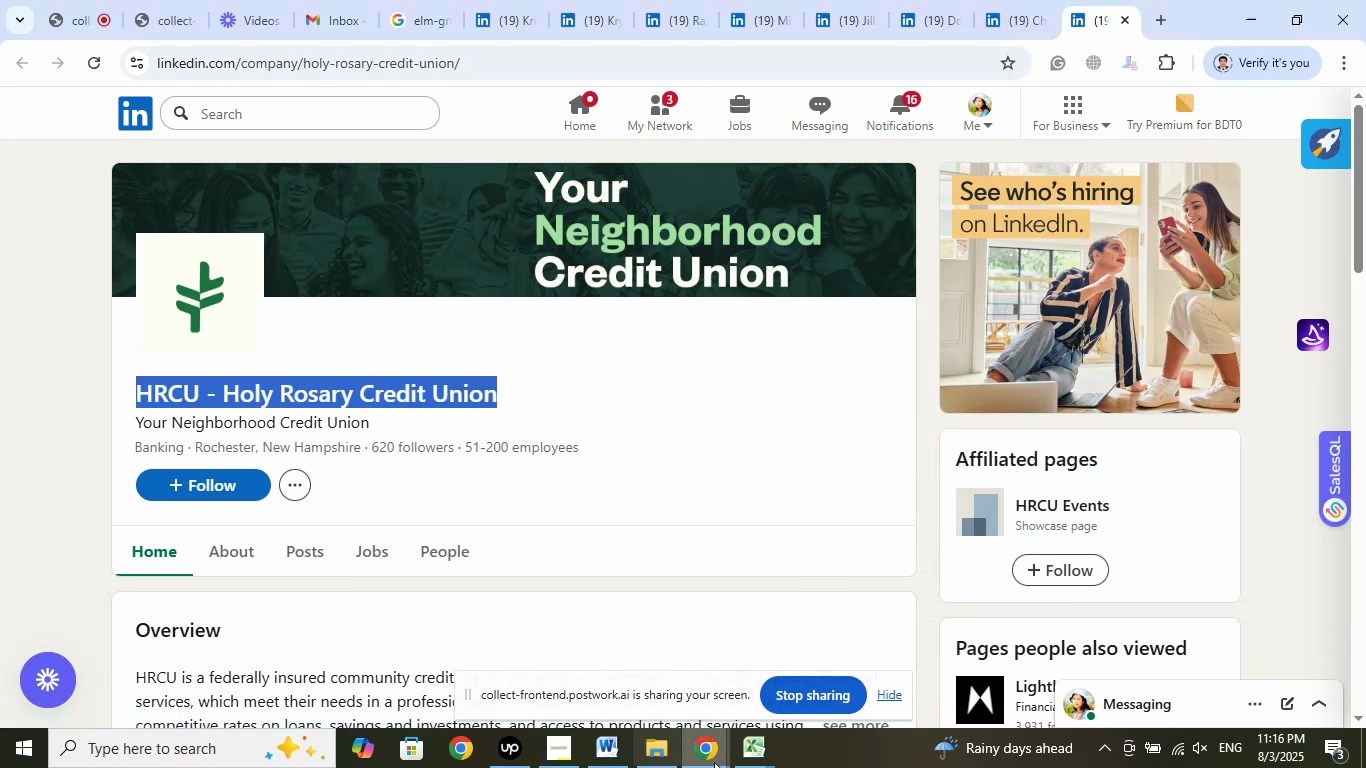 
left_click([762, 756])
 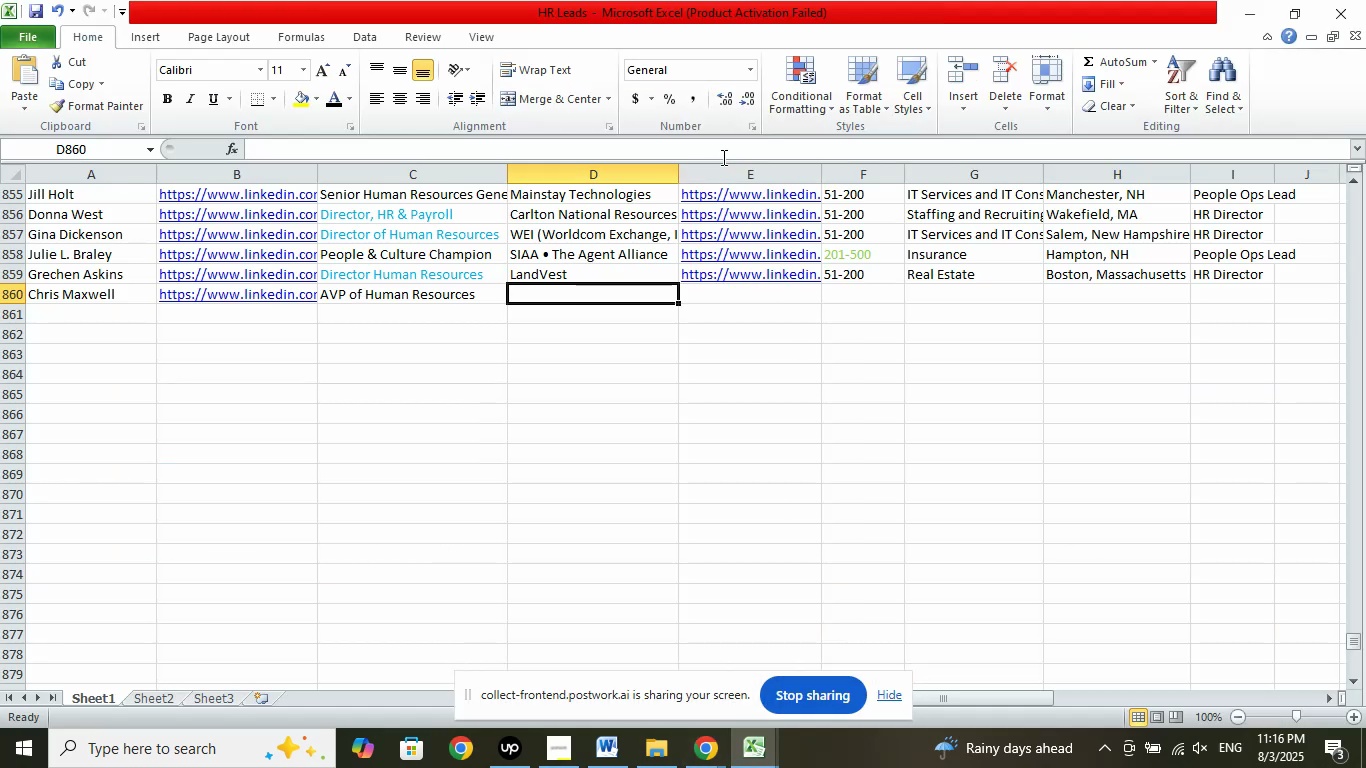 
left_click([741, 150])
 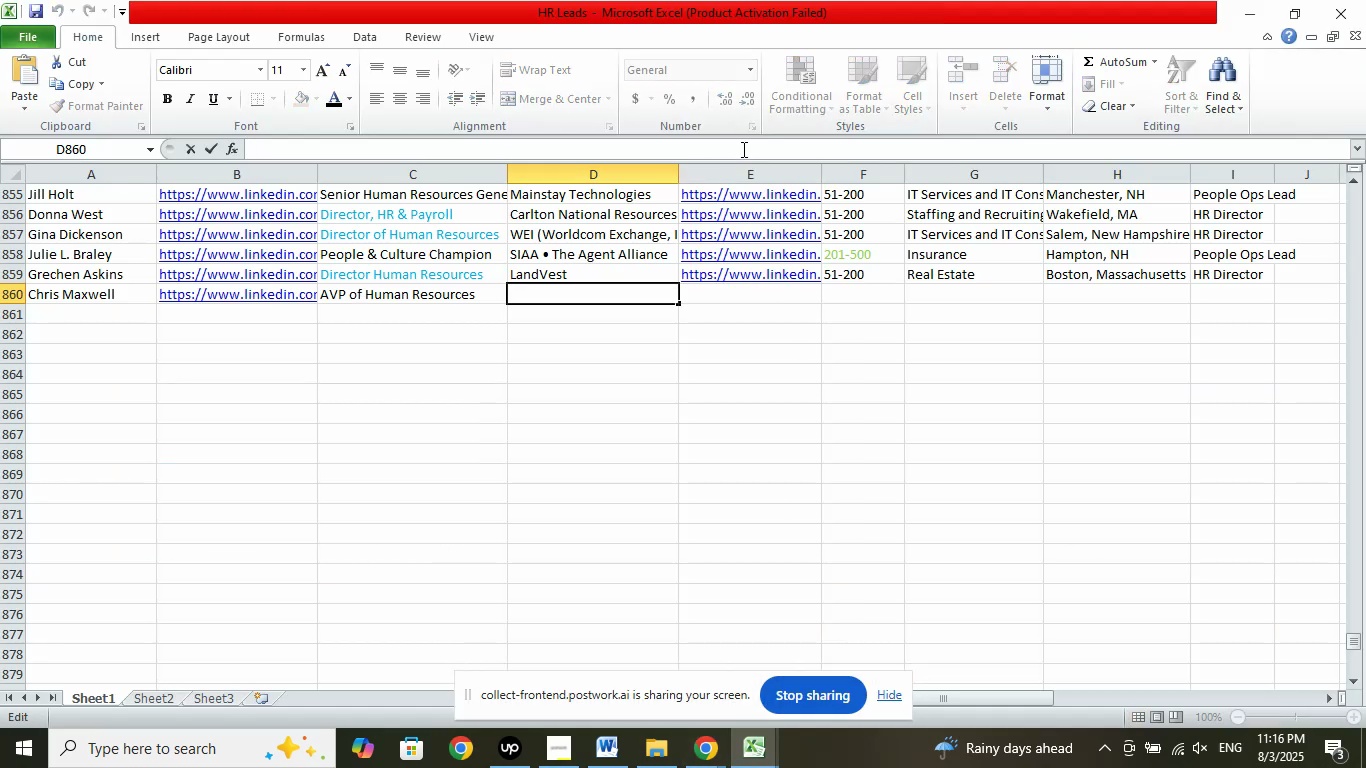 
right_click([742, 149])
 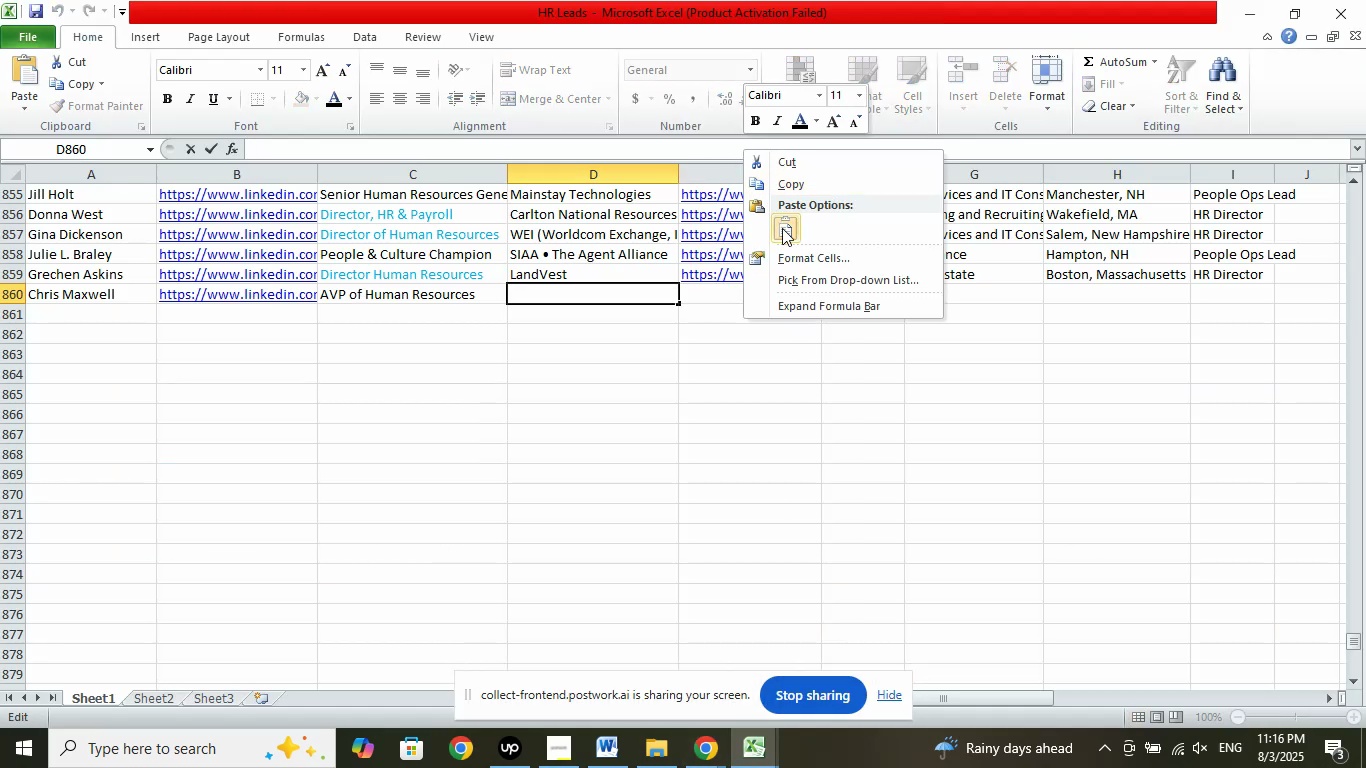 
left_click([782, 228])
 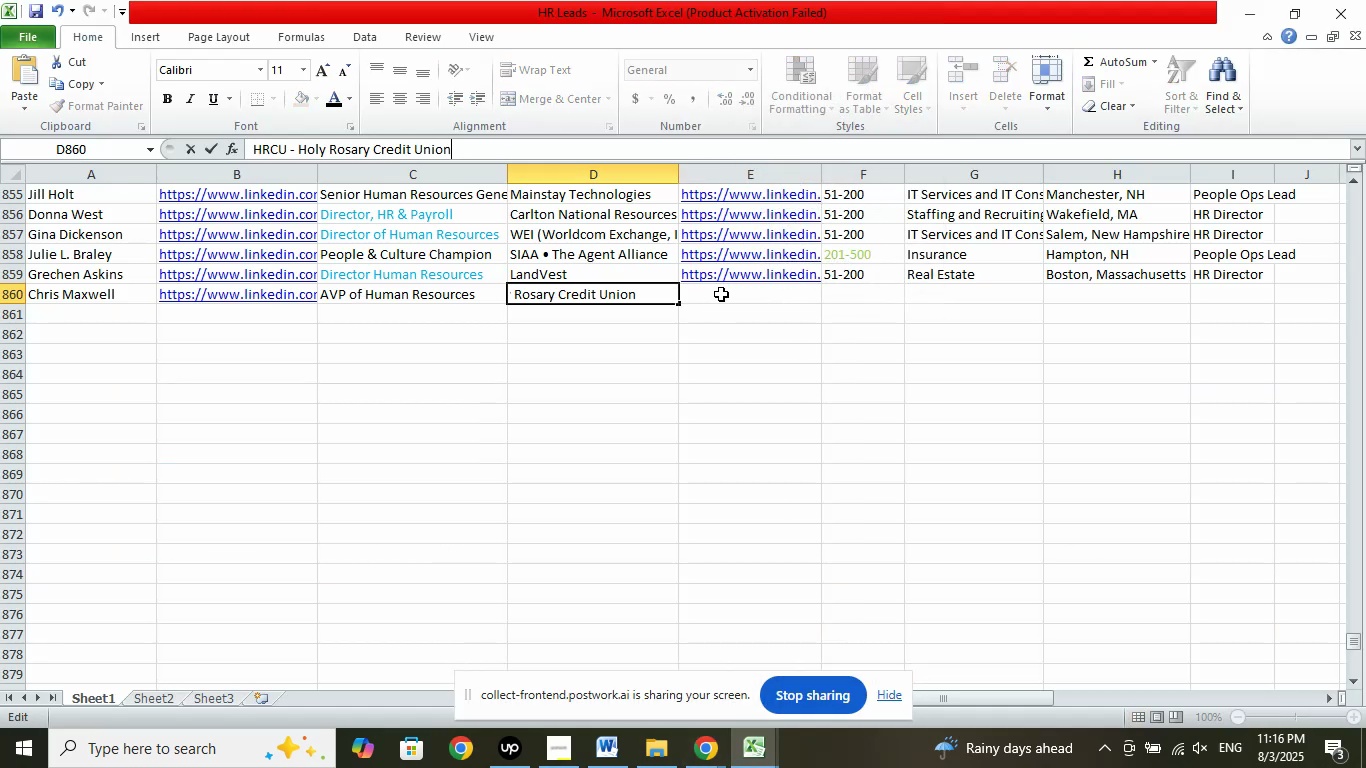 
left_click([721, 294])
 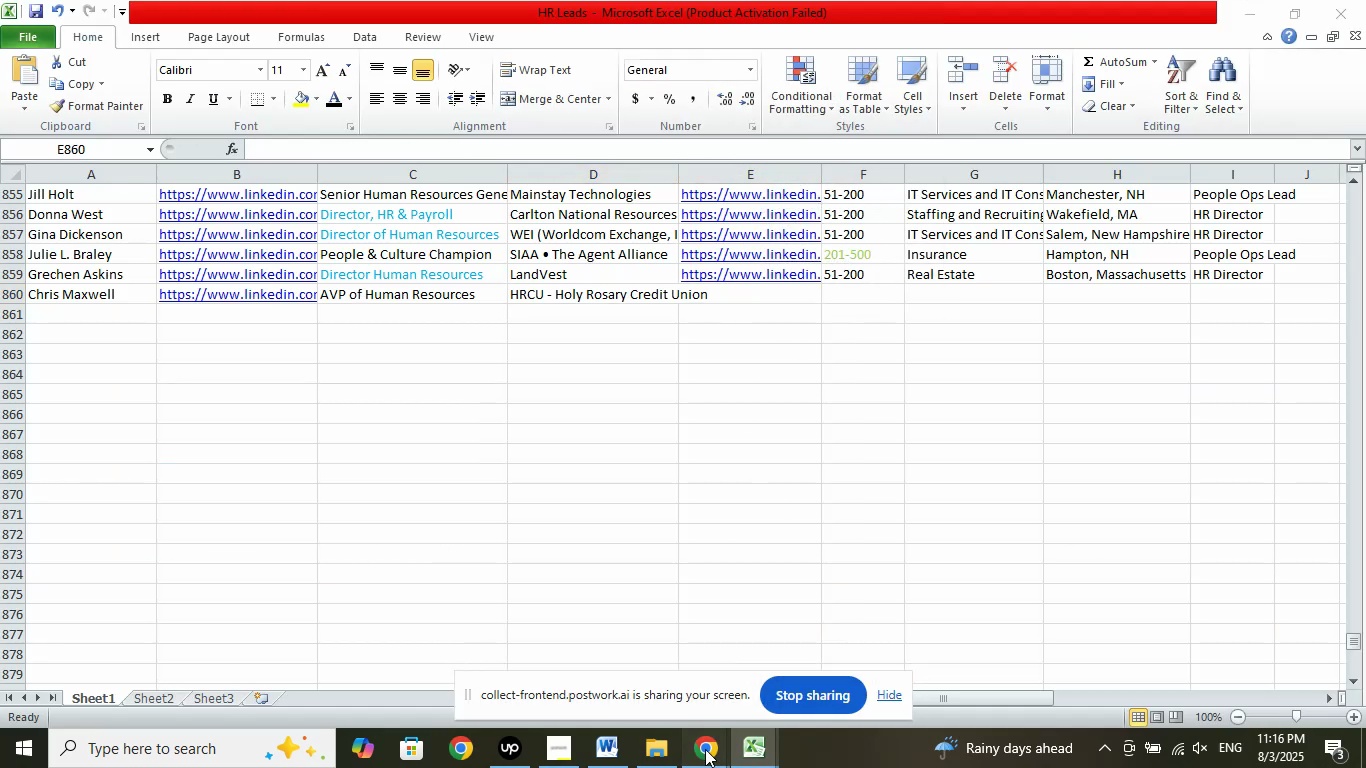 
double_click([649, 676])
 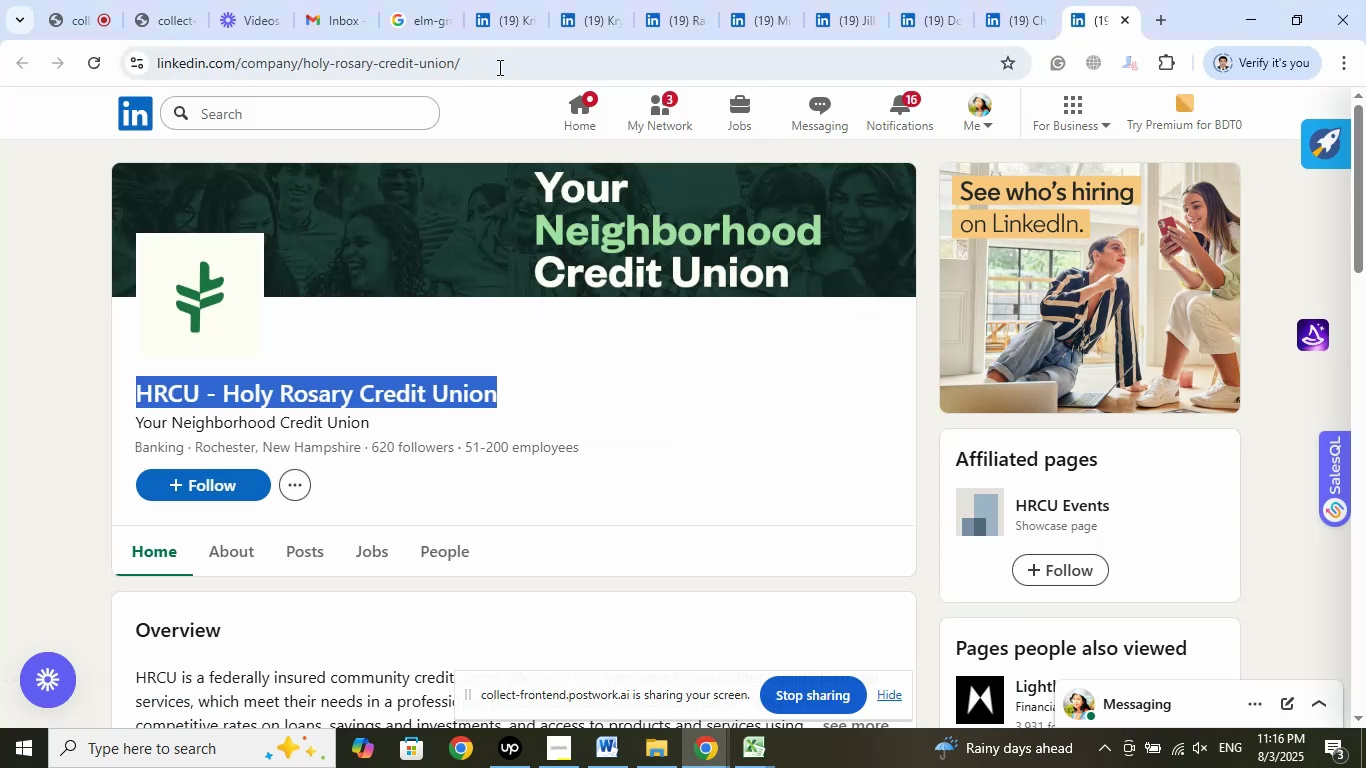 
left_click([500, 65])
 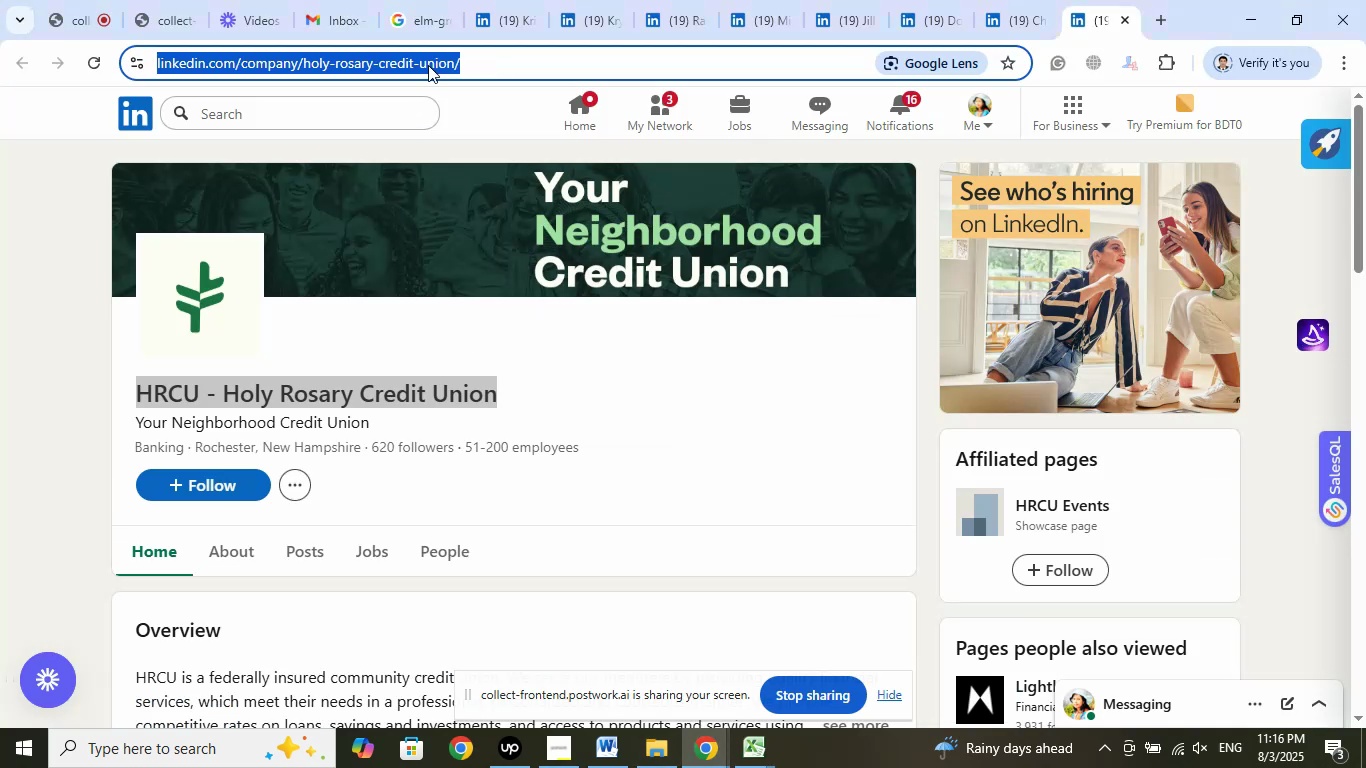 
right_click([428, 65])
 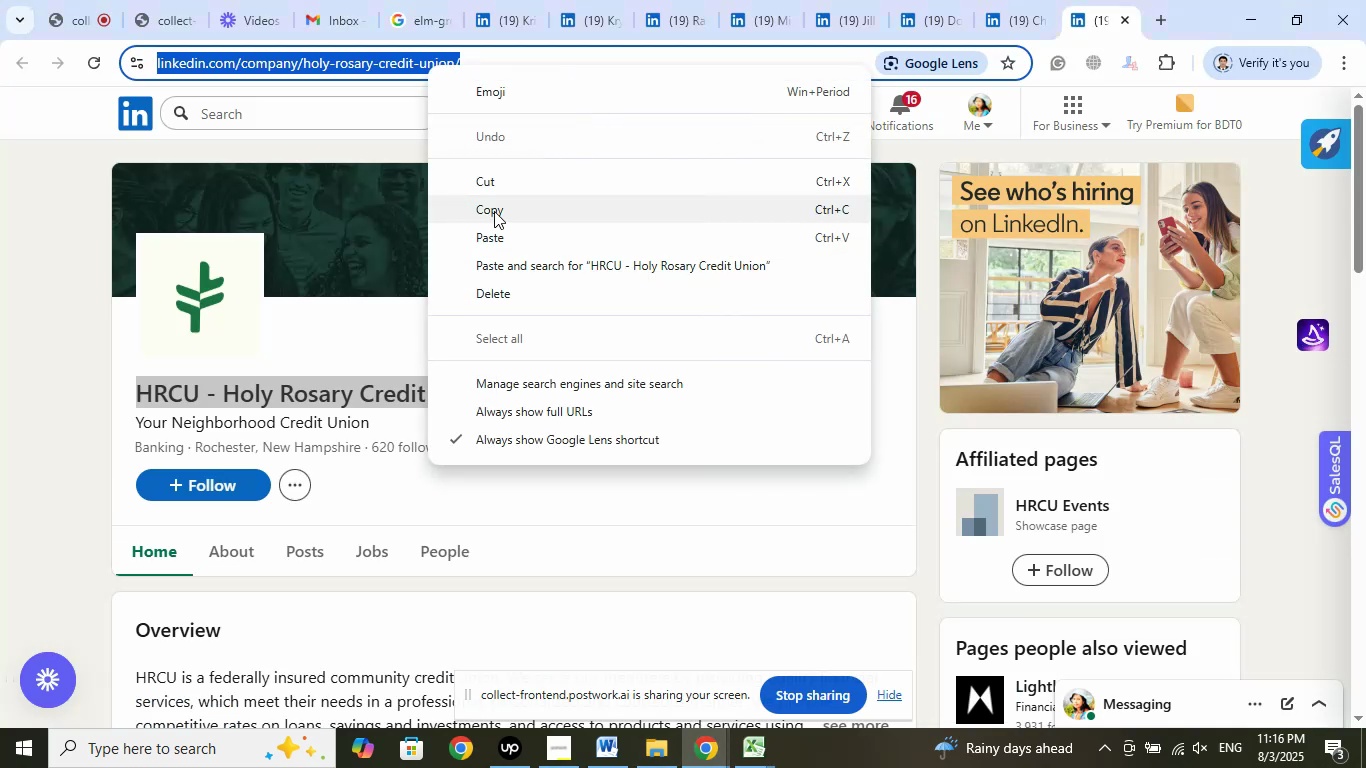 
left_click([496, 210])
 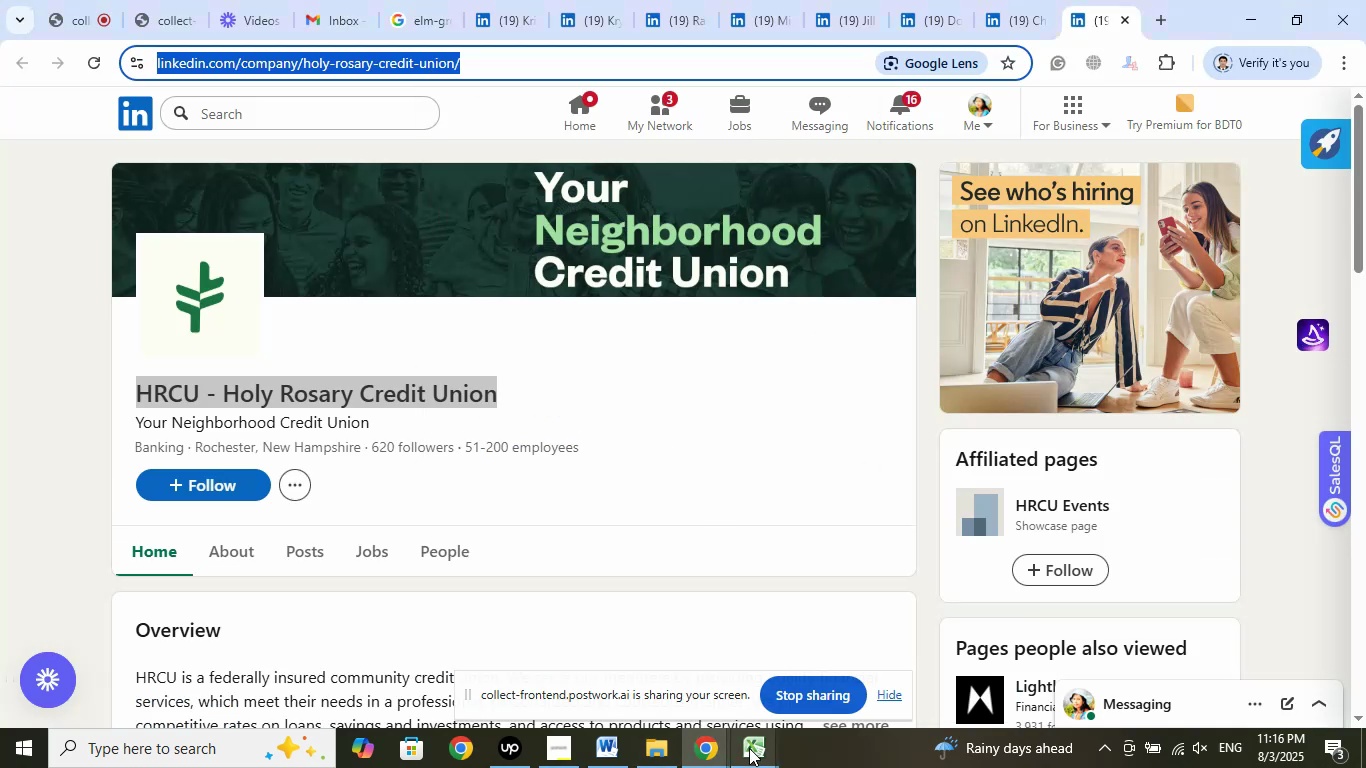 
left_click([747, 753])
 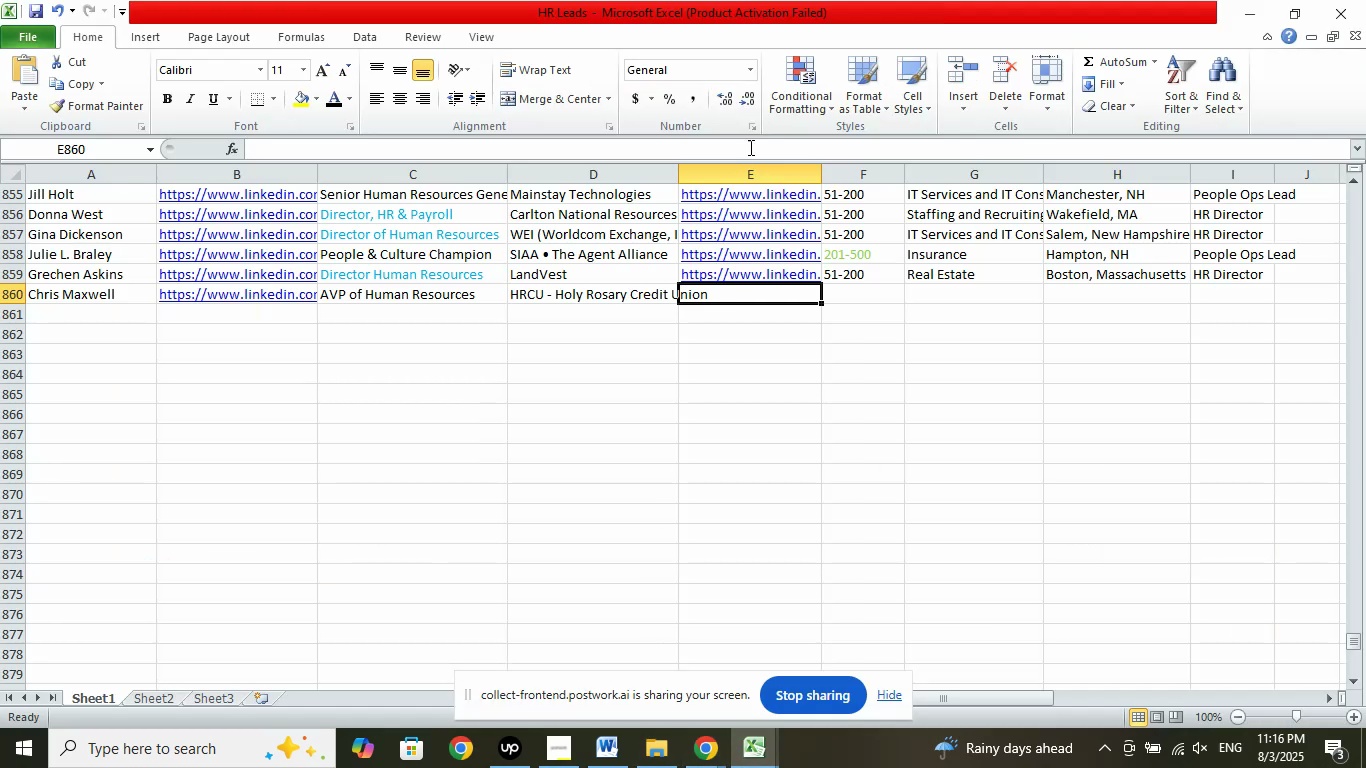 
left_click([715, 150])
 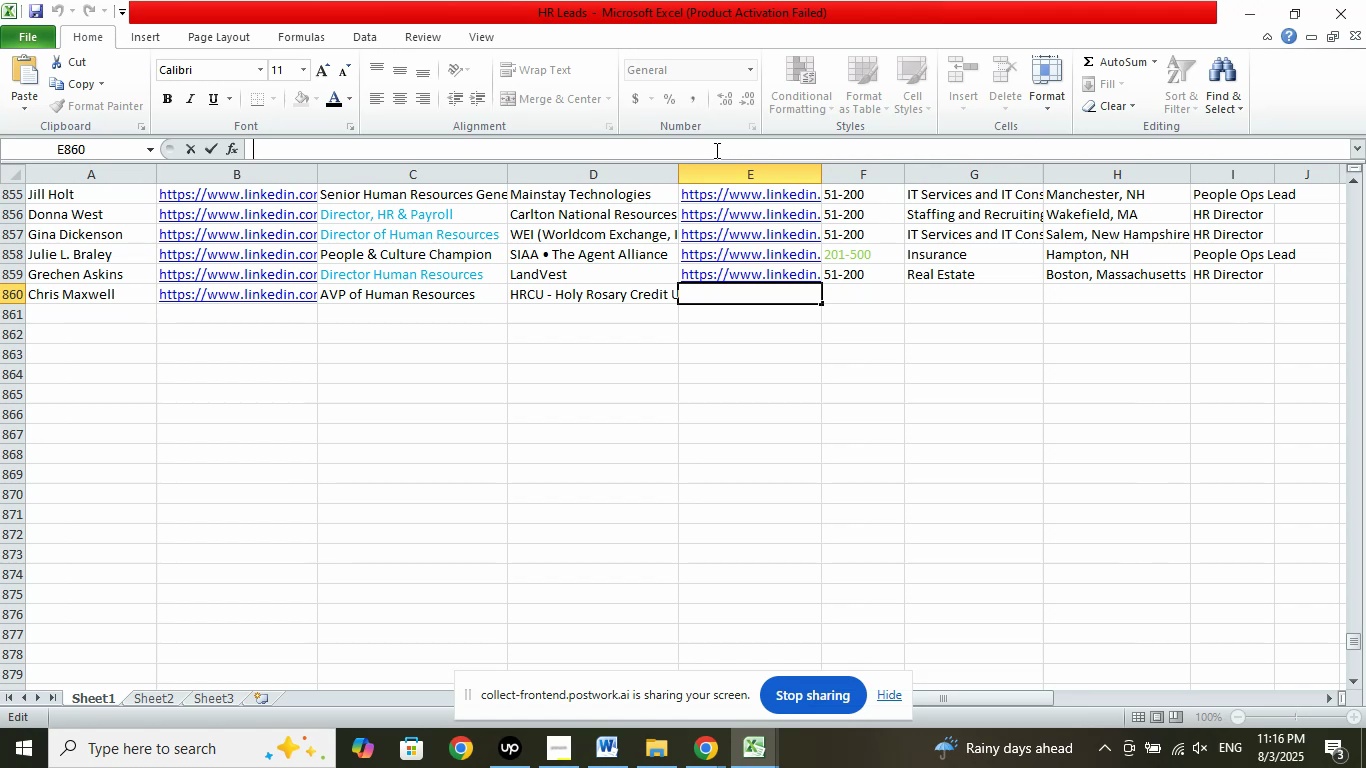 
right_click([715, 150])
 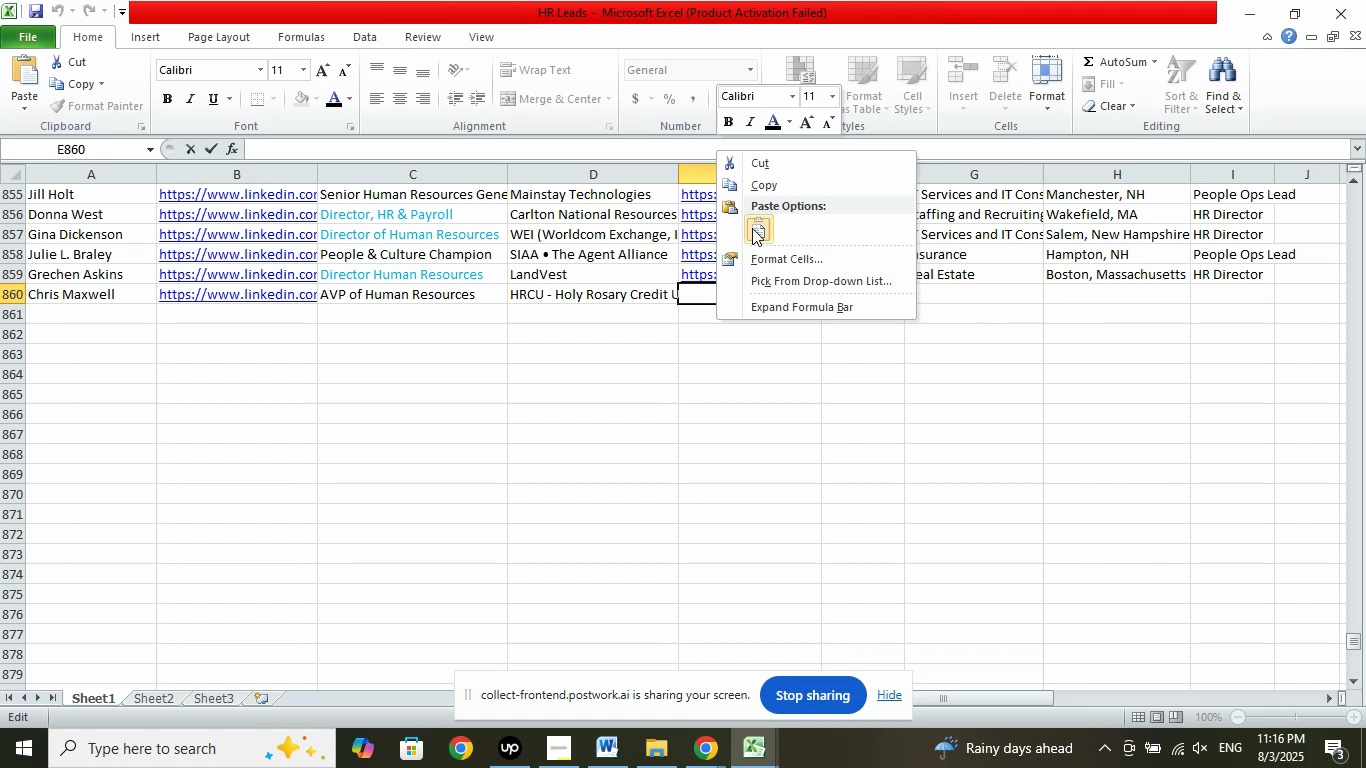 
left_click([752, 228])
 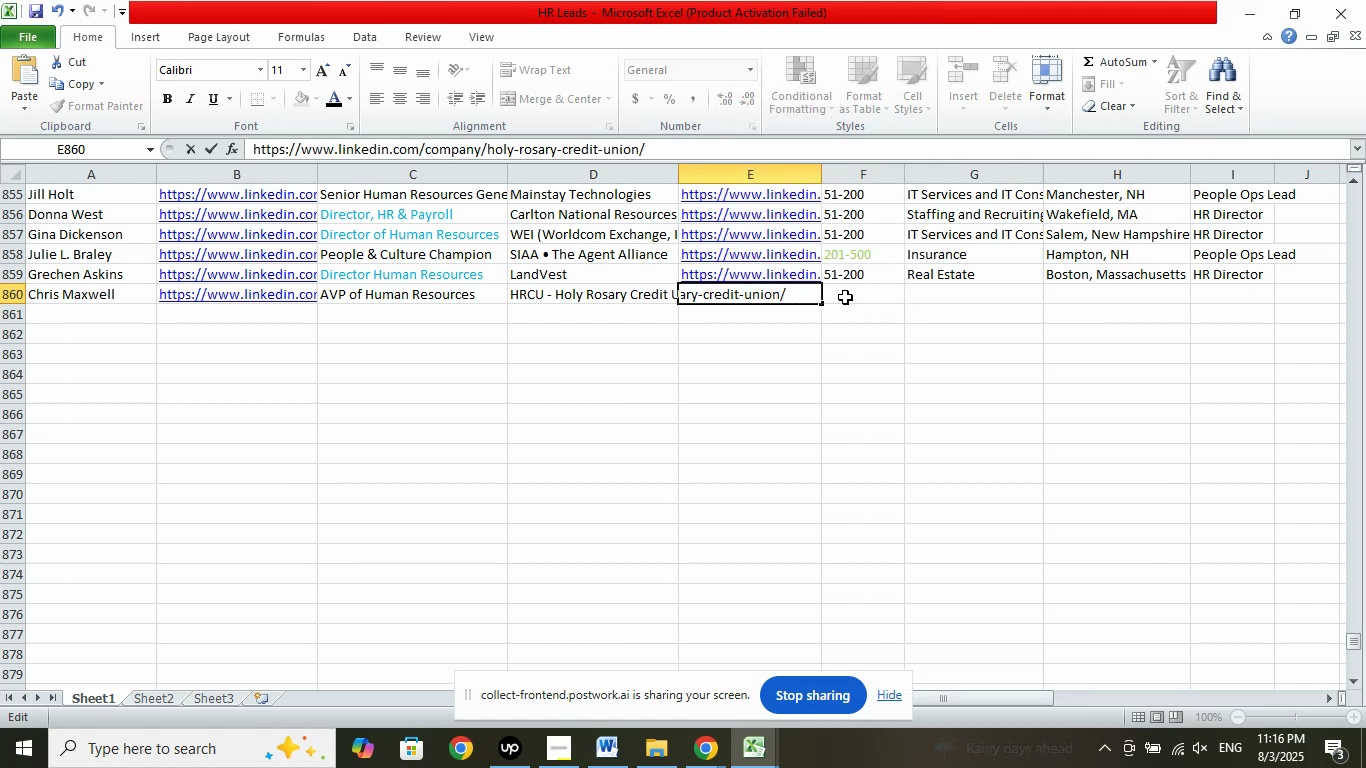 
left_click([847, 293])
 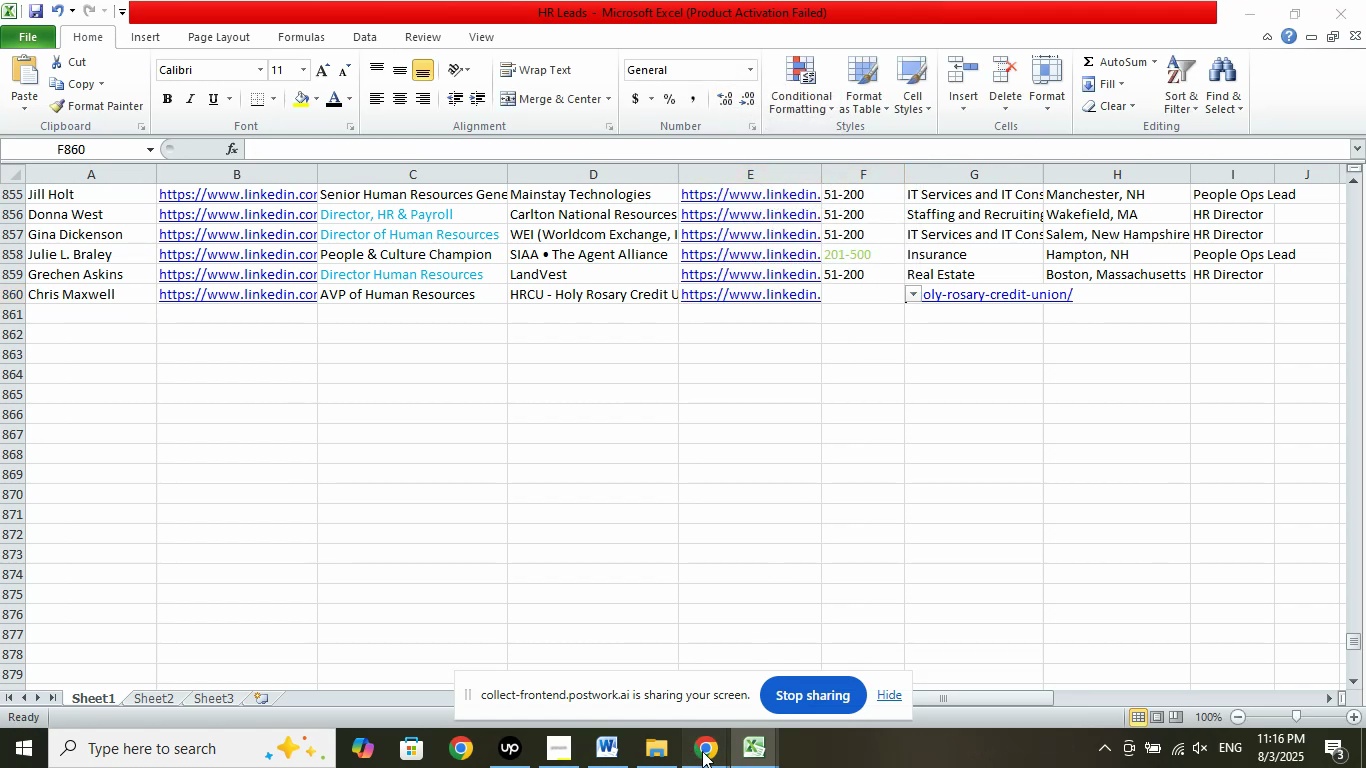 
double_click([601, 675])
 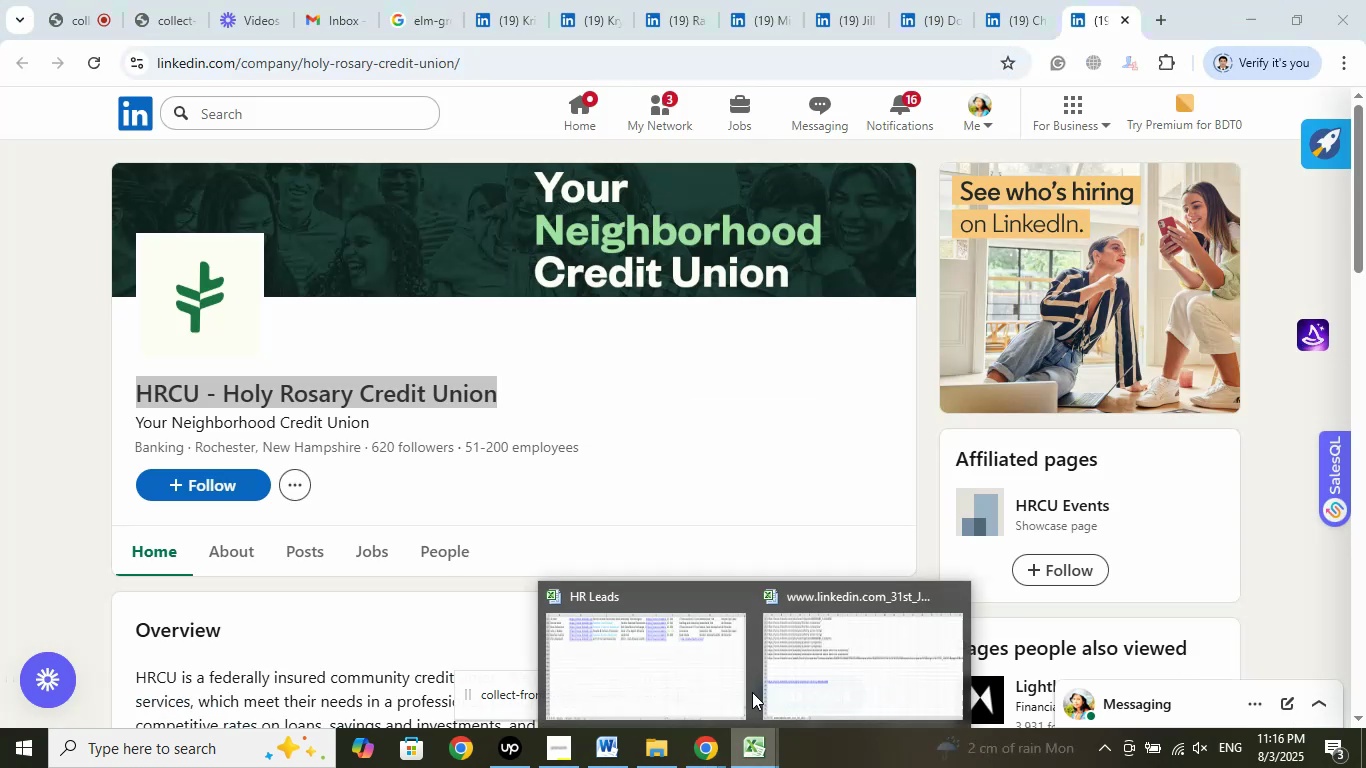 
left_click([692, 668])
 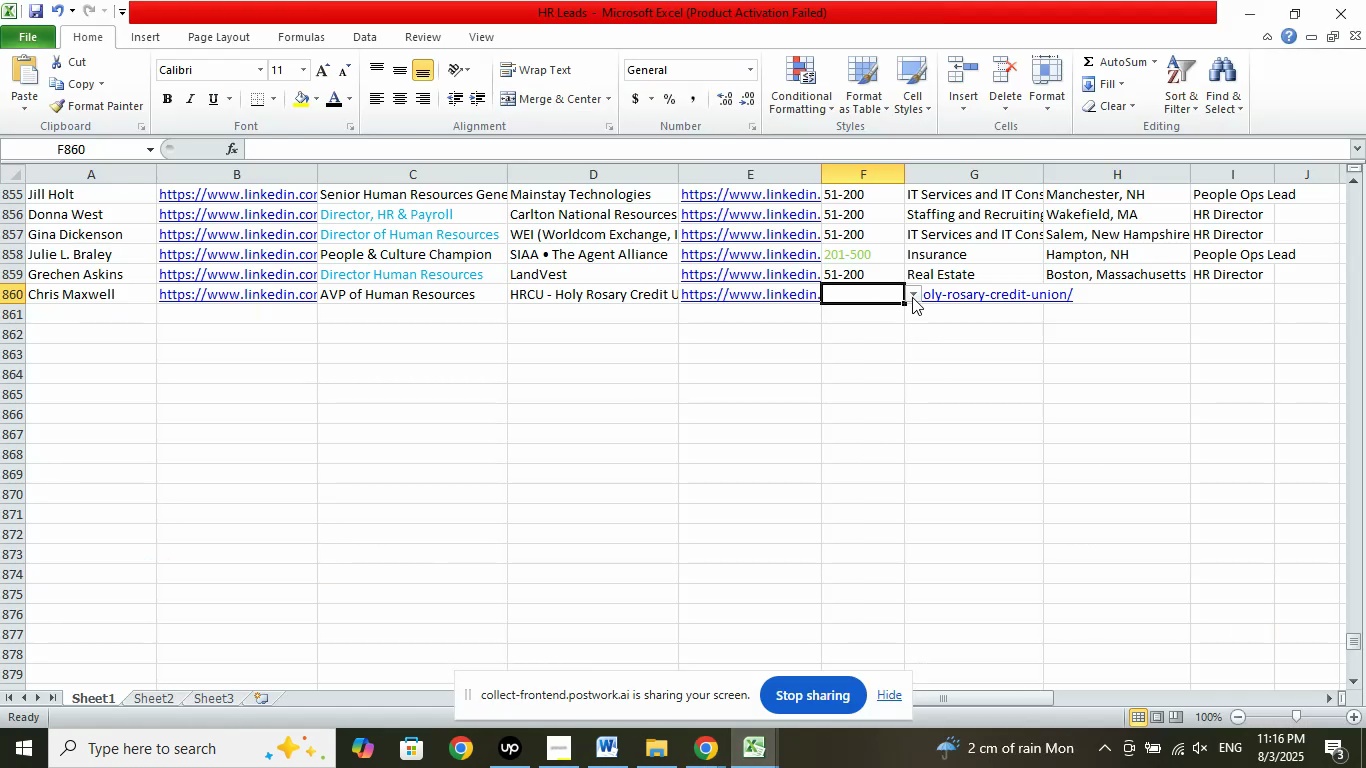 
left_click([912, 293])
 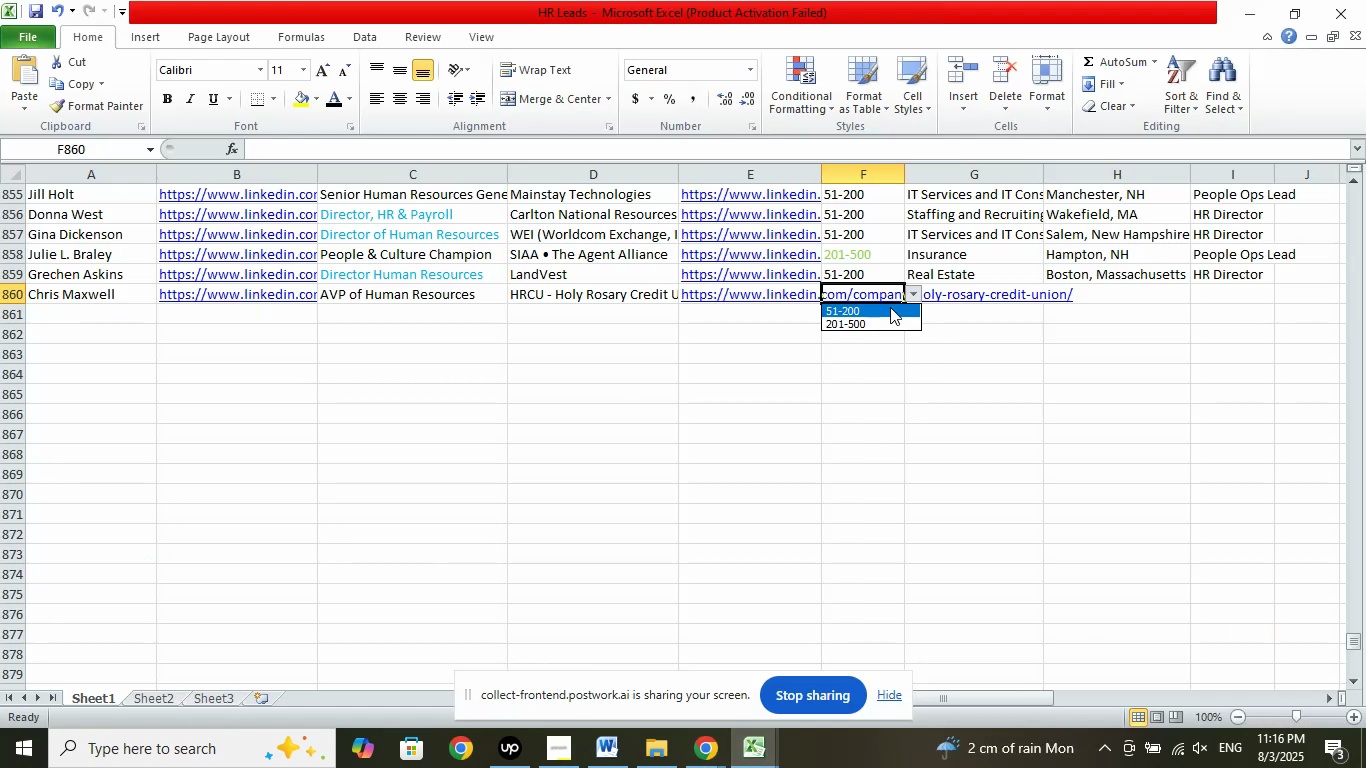 
left_click([890, 307])
 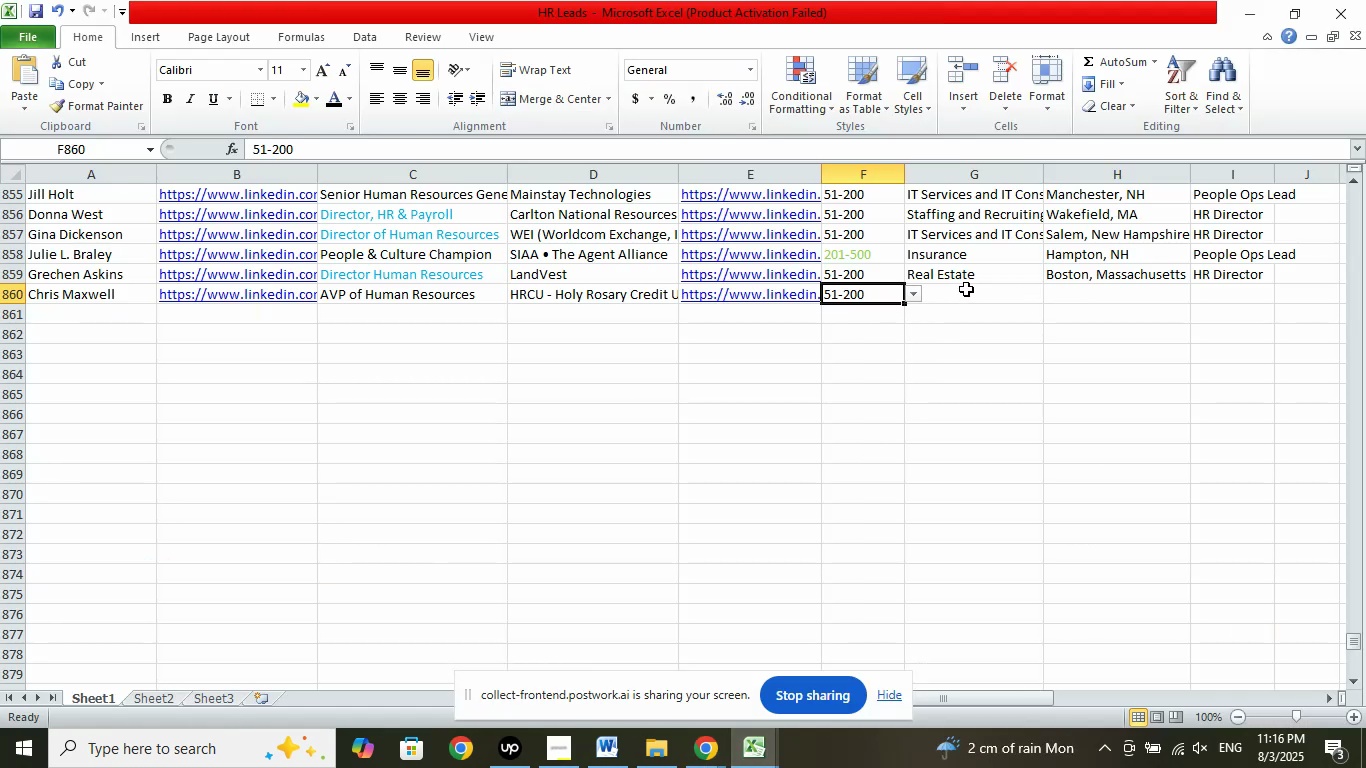 
left_click([966, 289])
 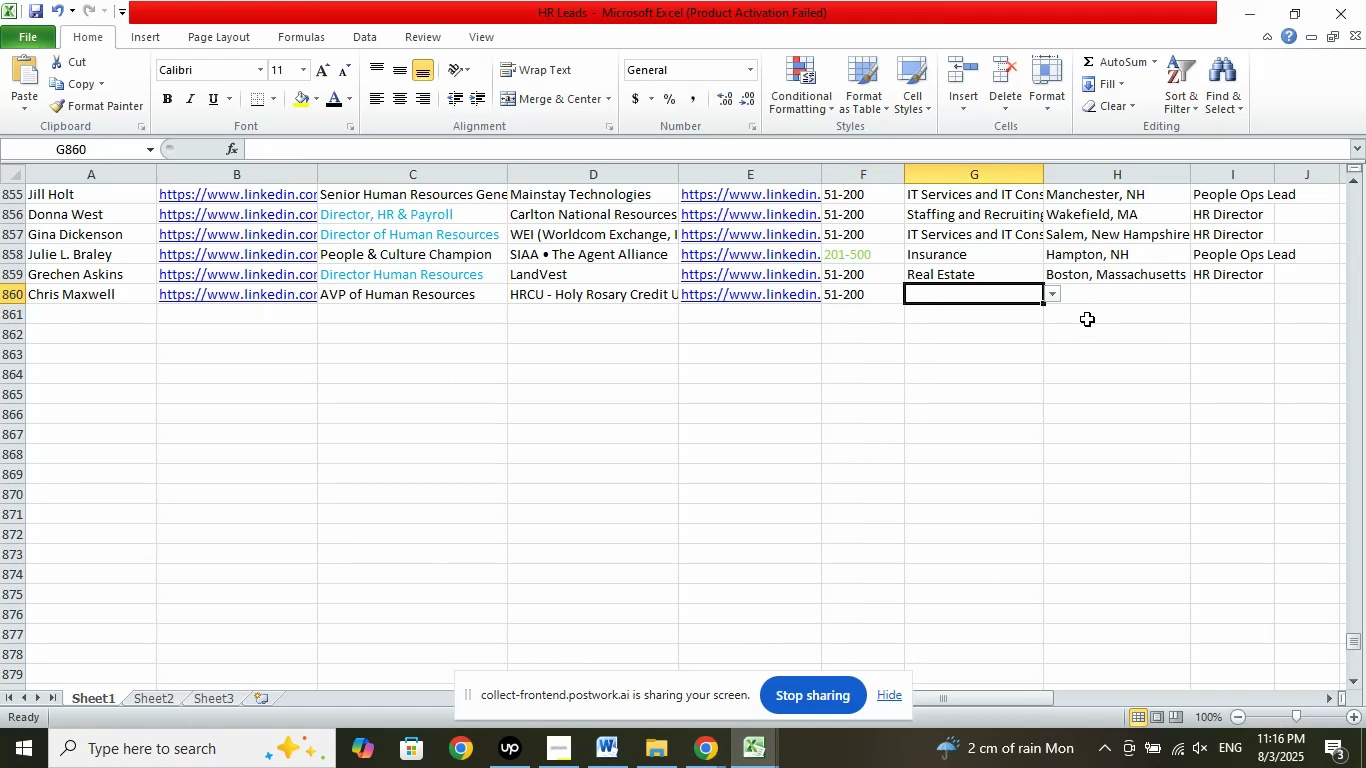 
left_click([1089, 288])
 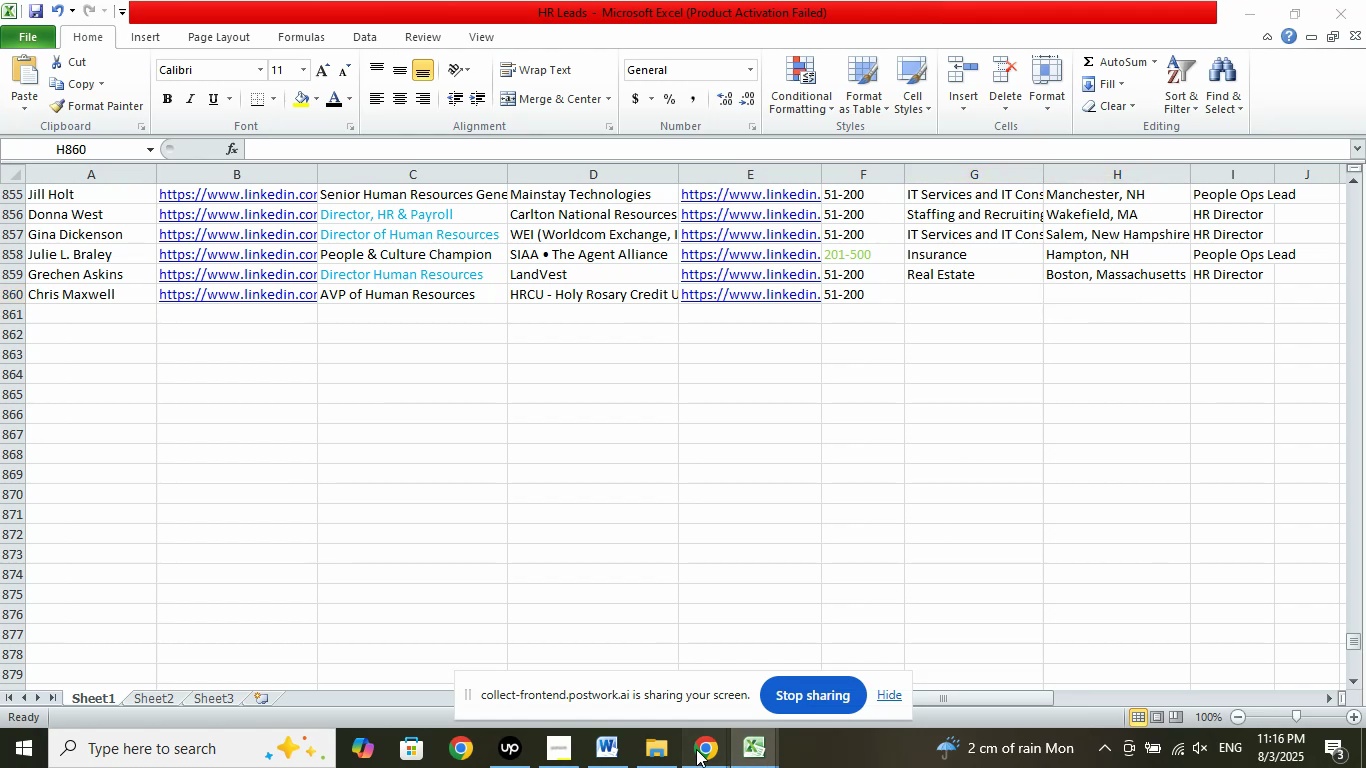 
double_click([637, 668])
 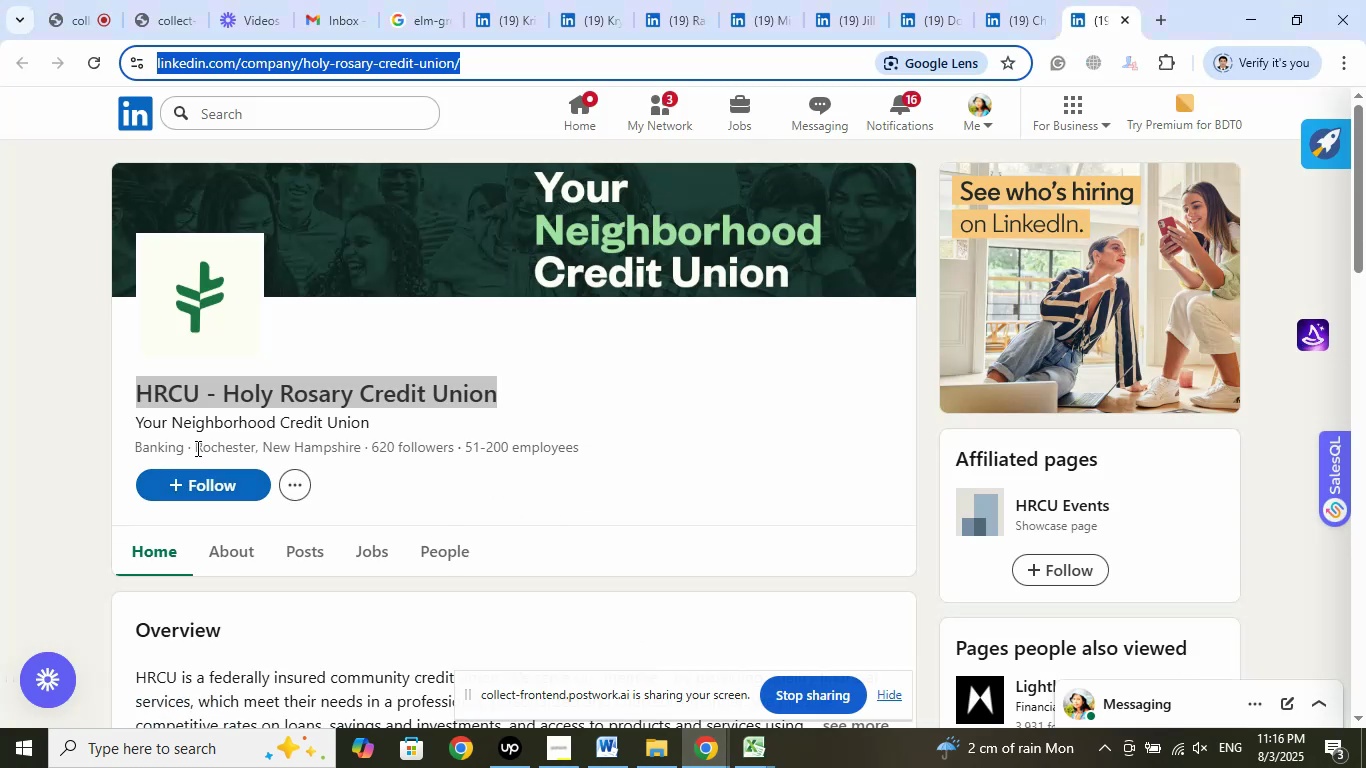 
wait(7.56)
 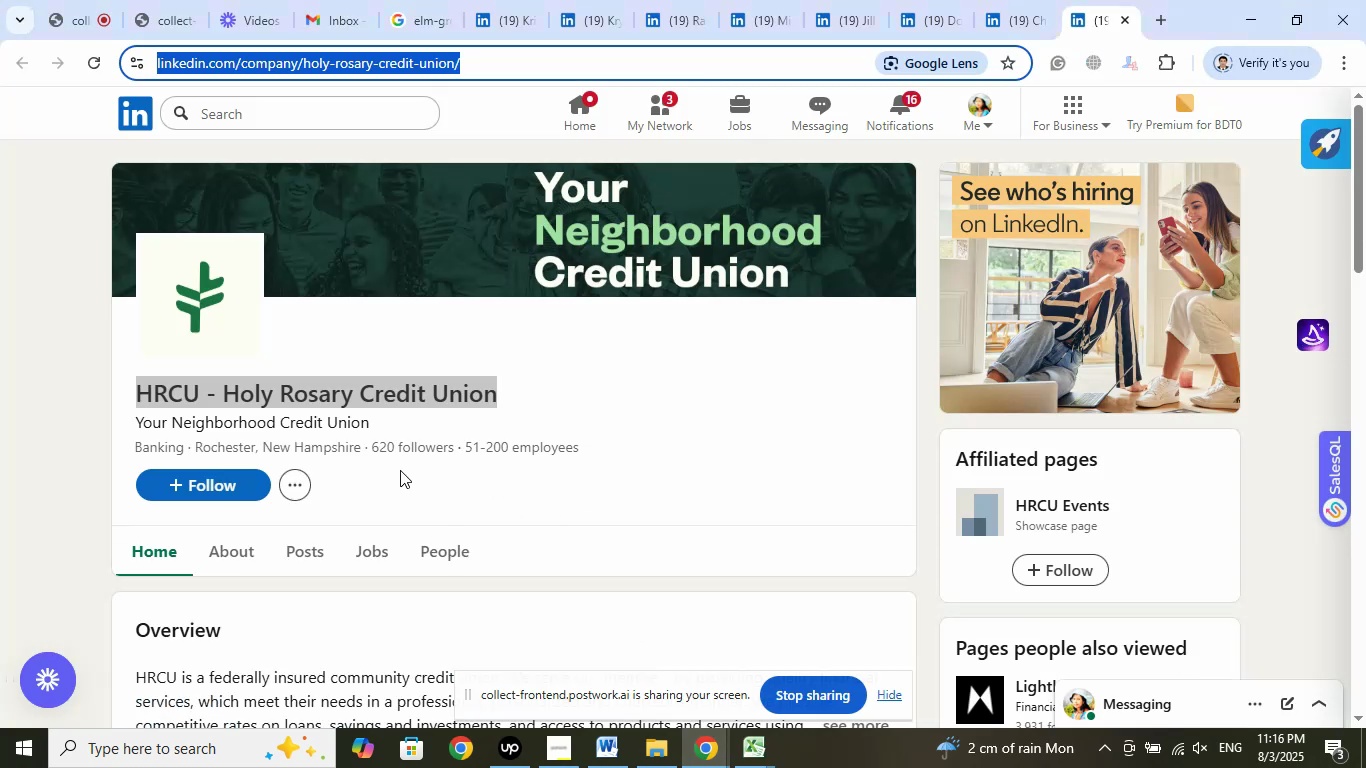 
right_click([323, 447])
 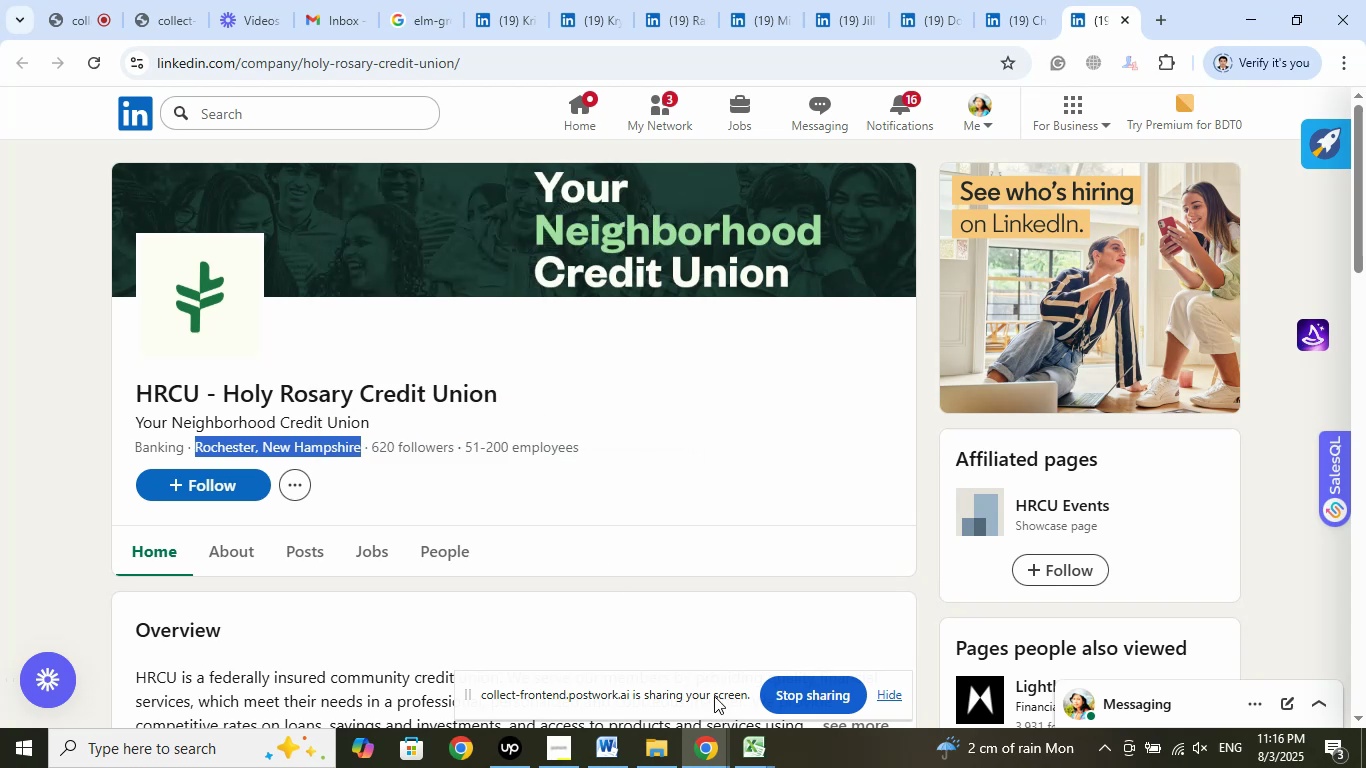 
left_click([753, 744])
 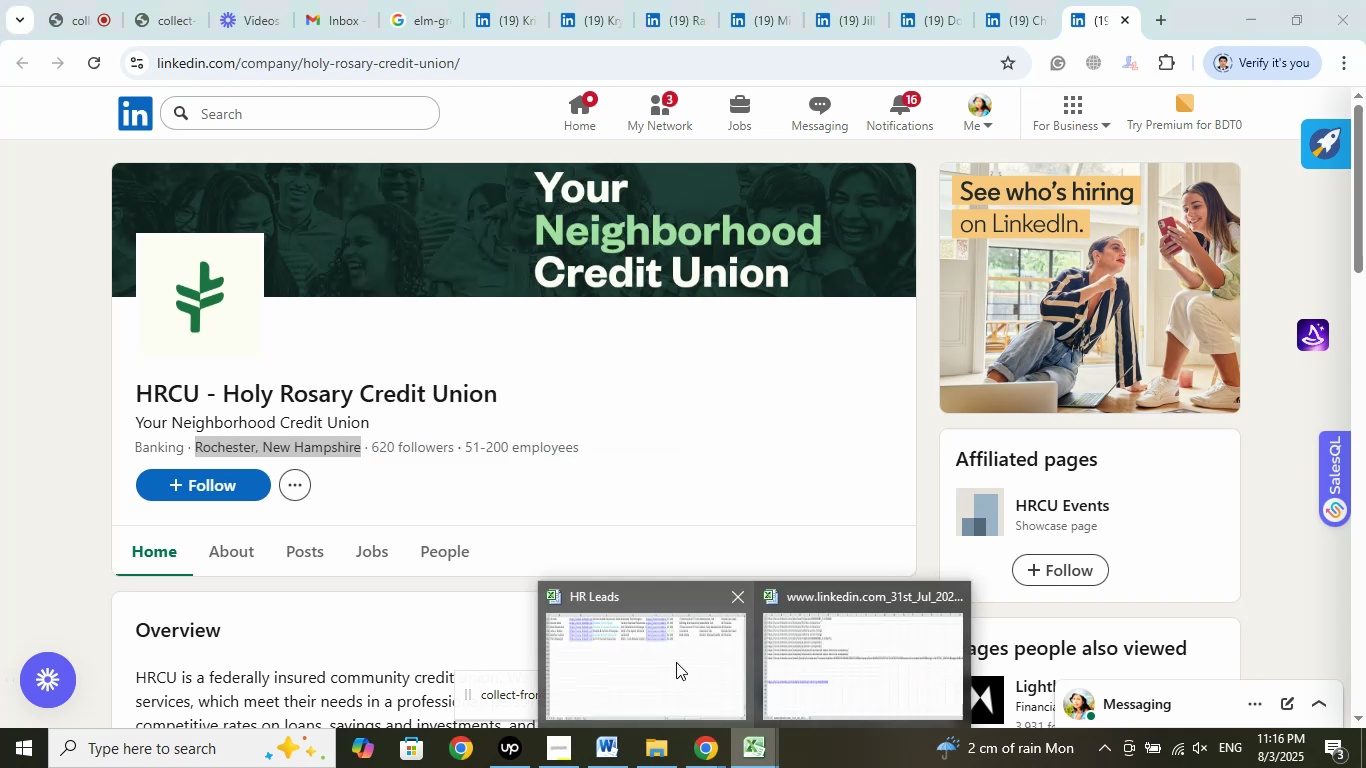 
left_click([676, 662])
 